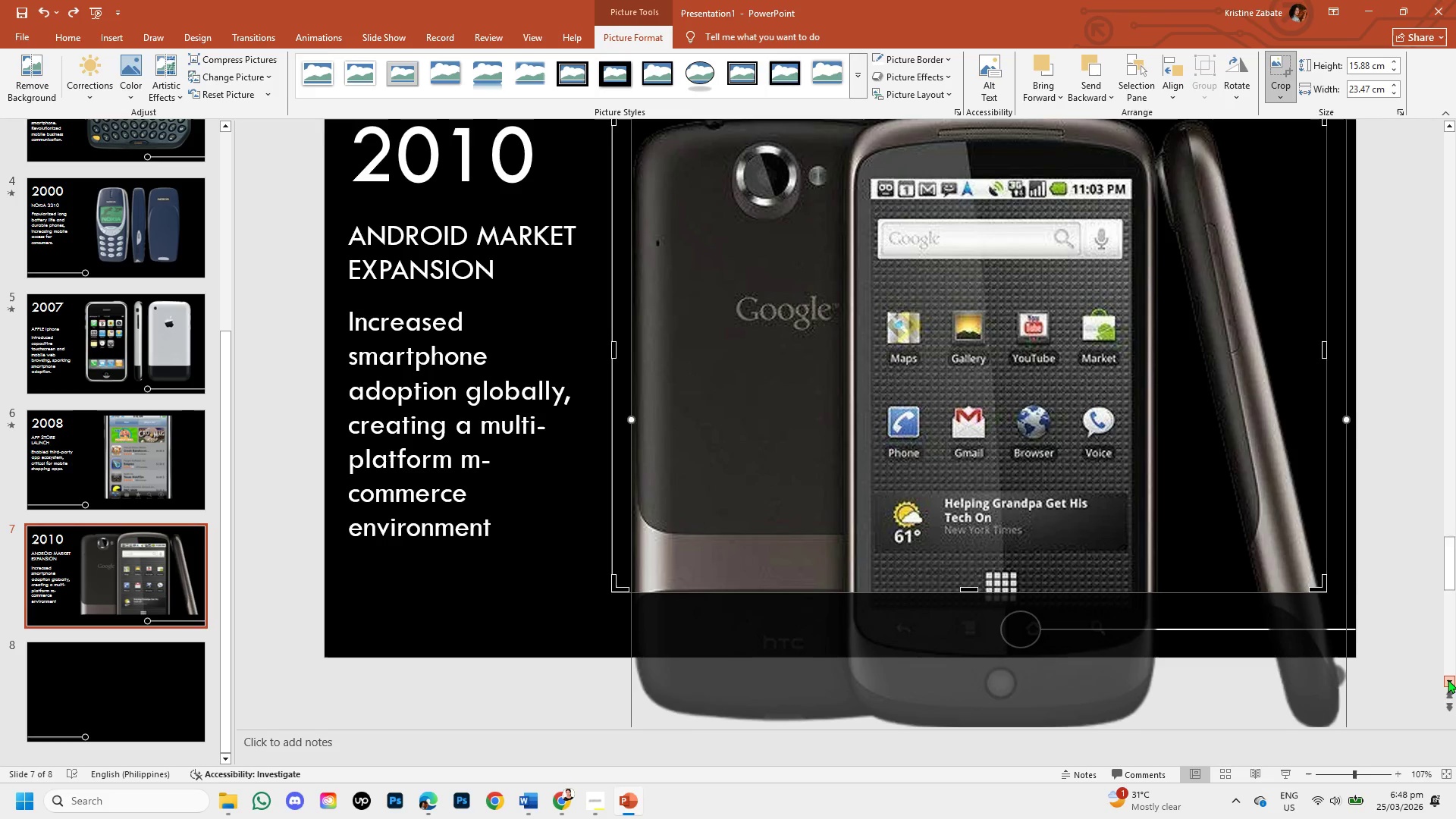 
triple_click([1448, 679])
 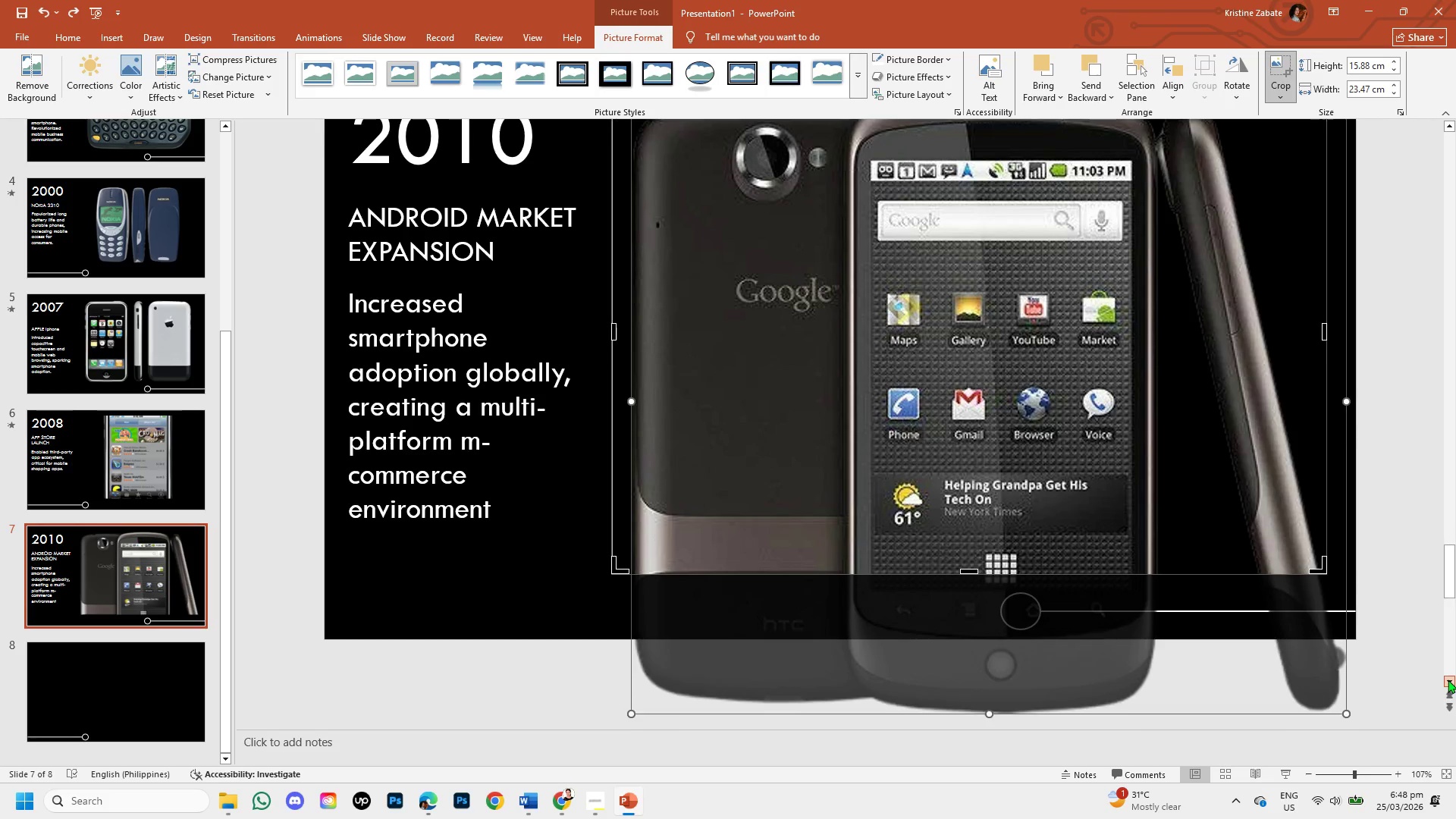 
triple_click([1448, 679])
 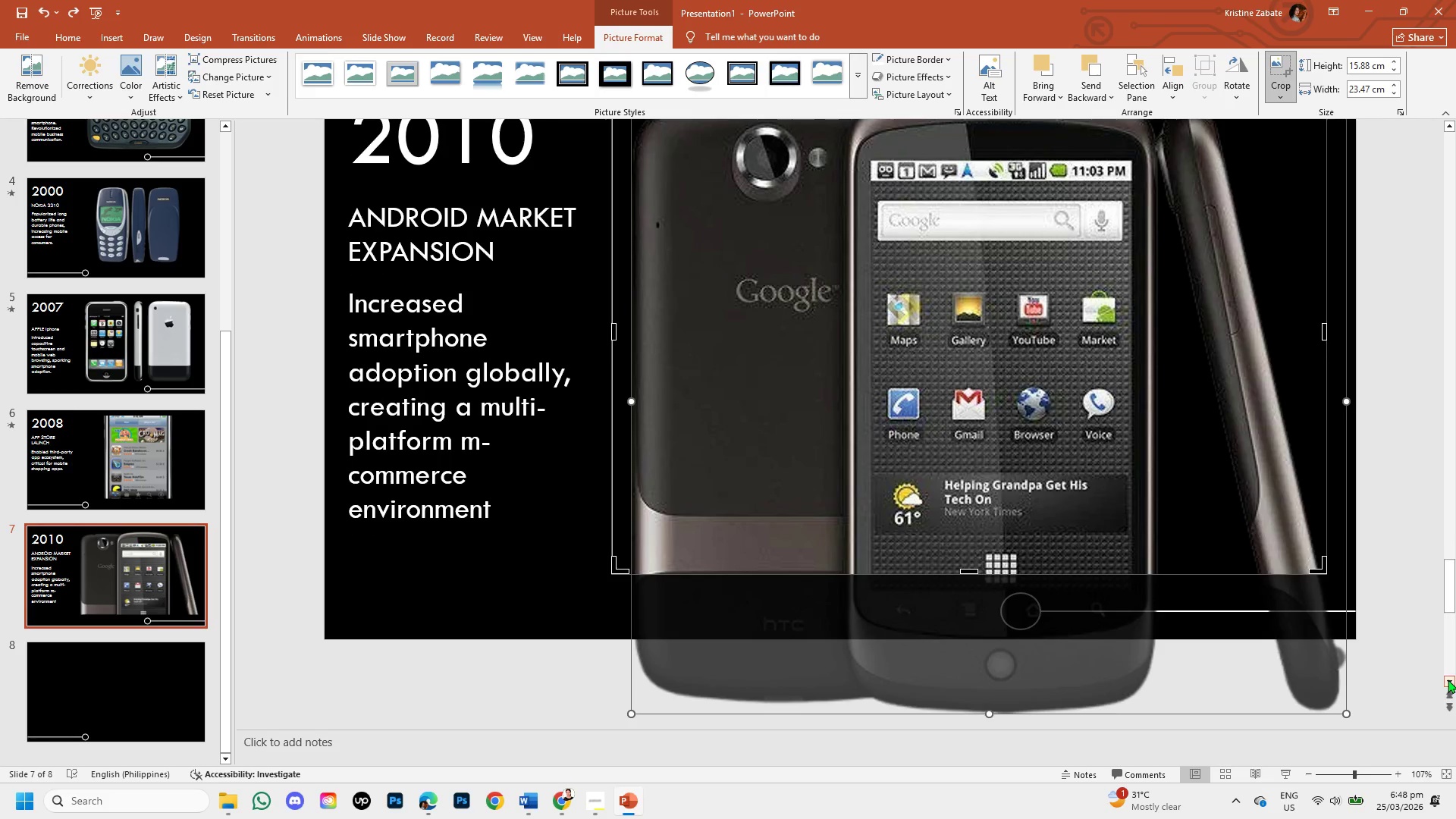 
triple_click([1448, 679])
 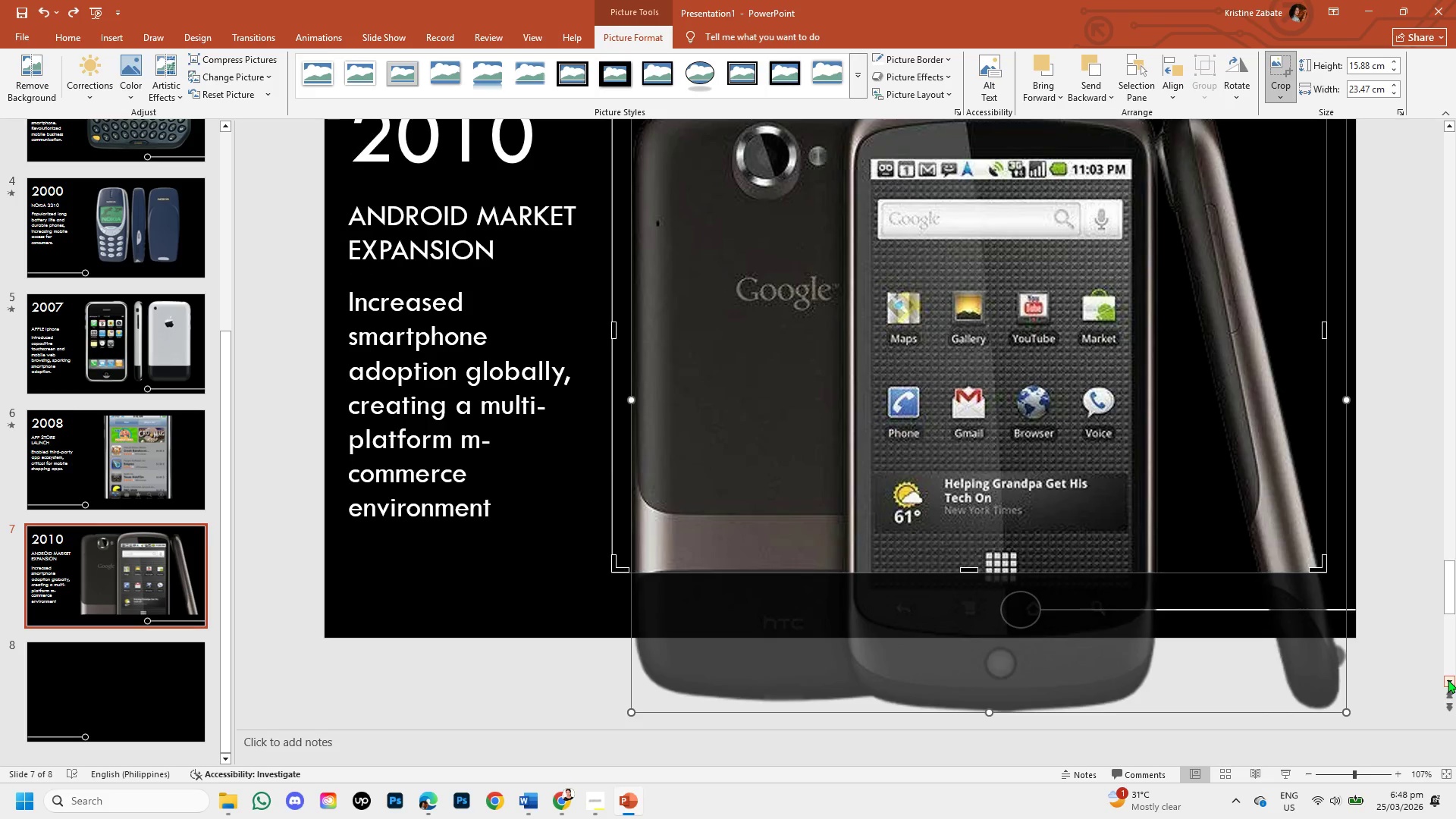 
triple_click([1448, 679])
 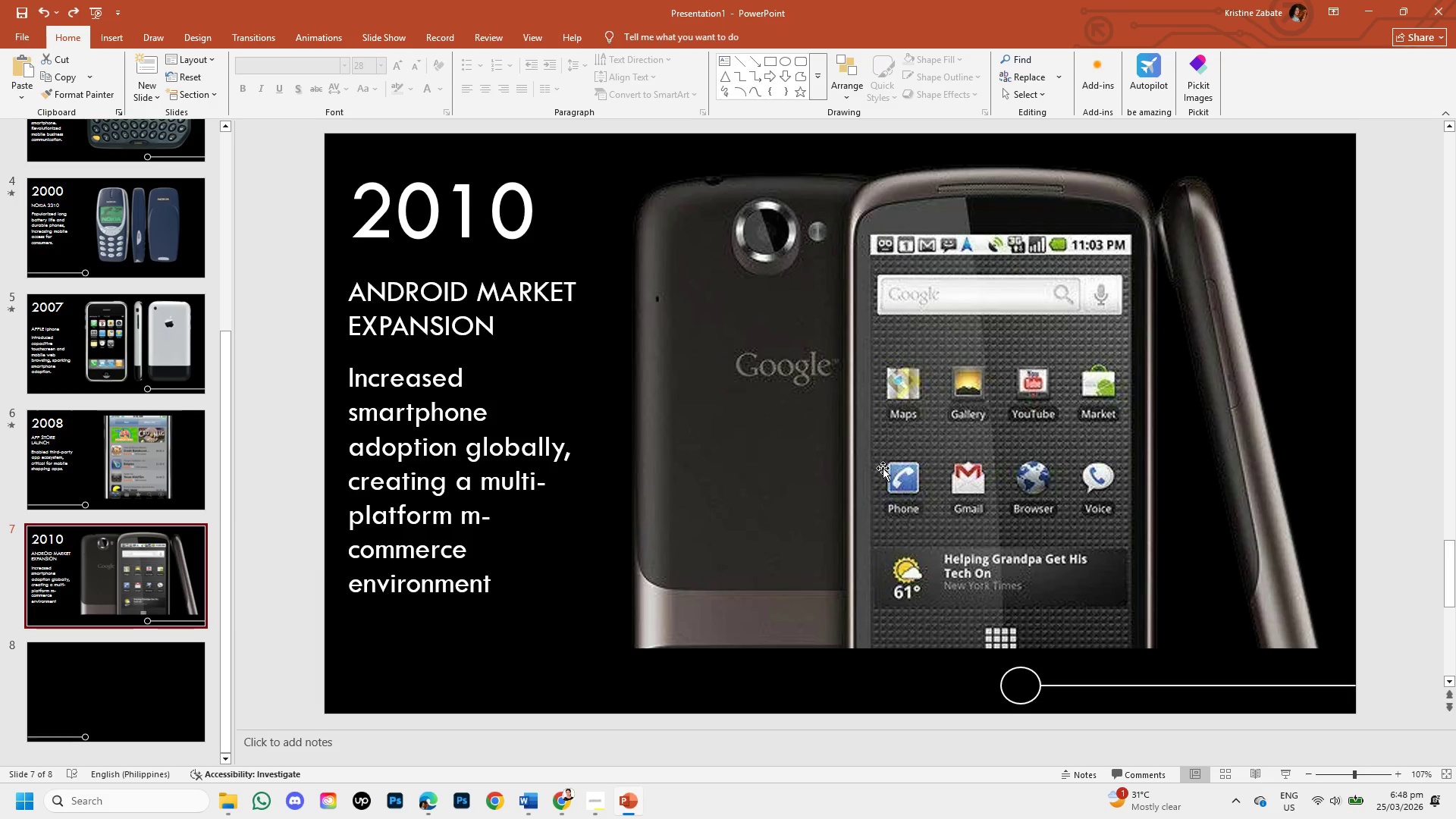 
key(Control+Z)
 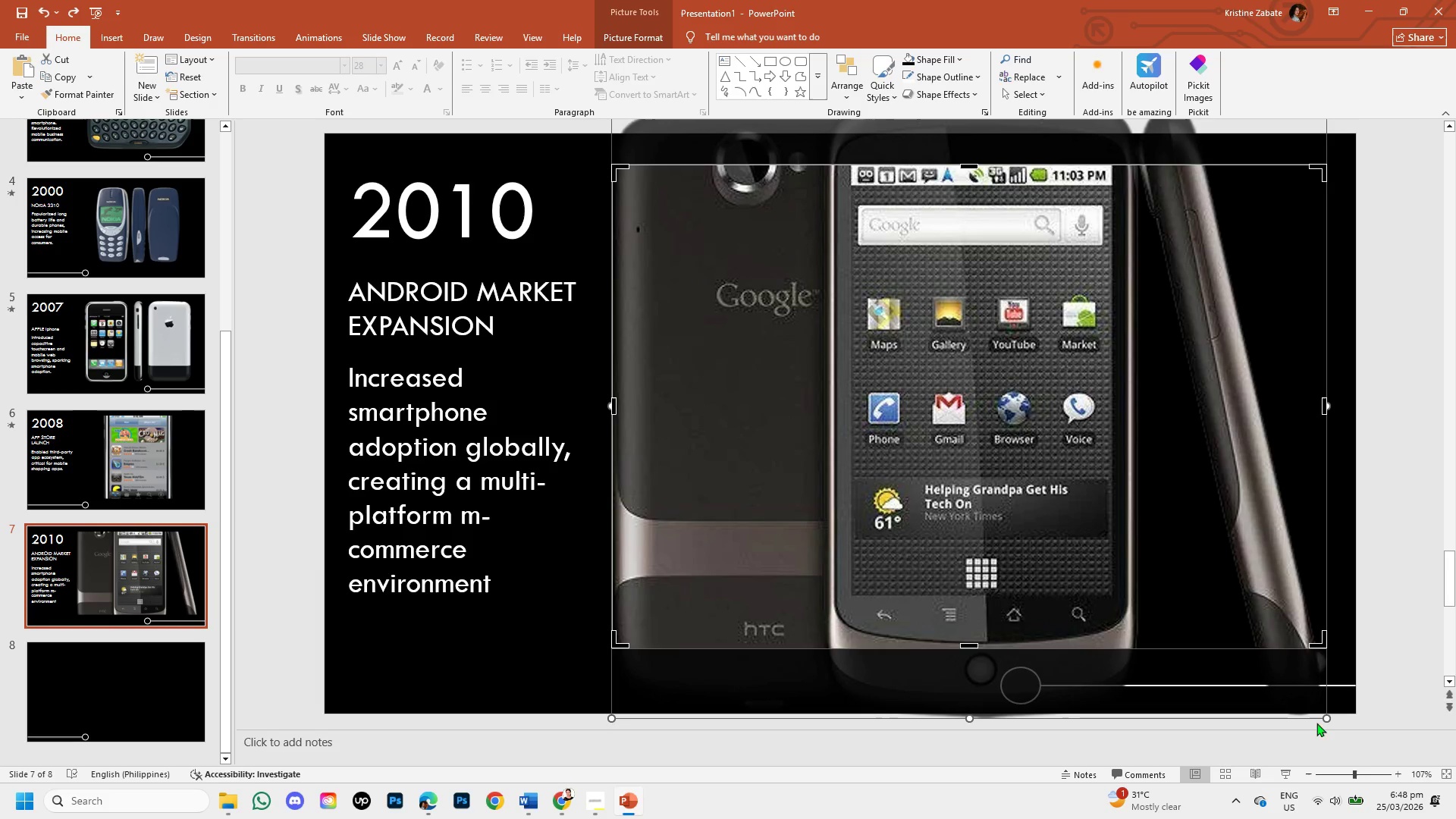 
key(ArrowDown)
 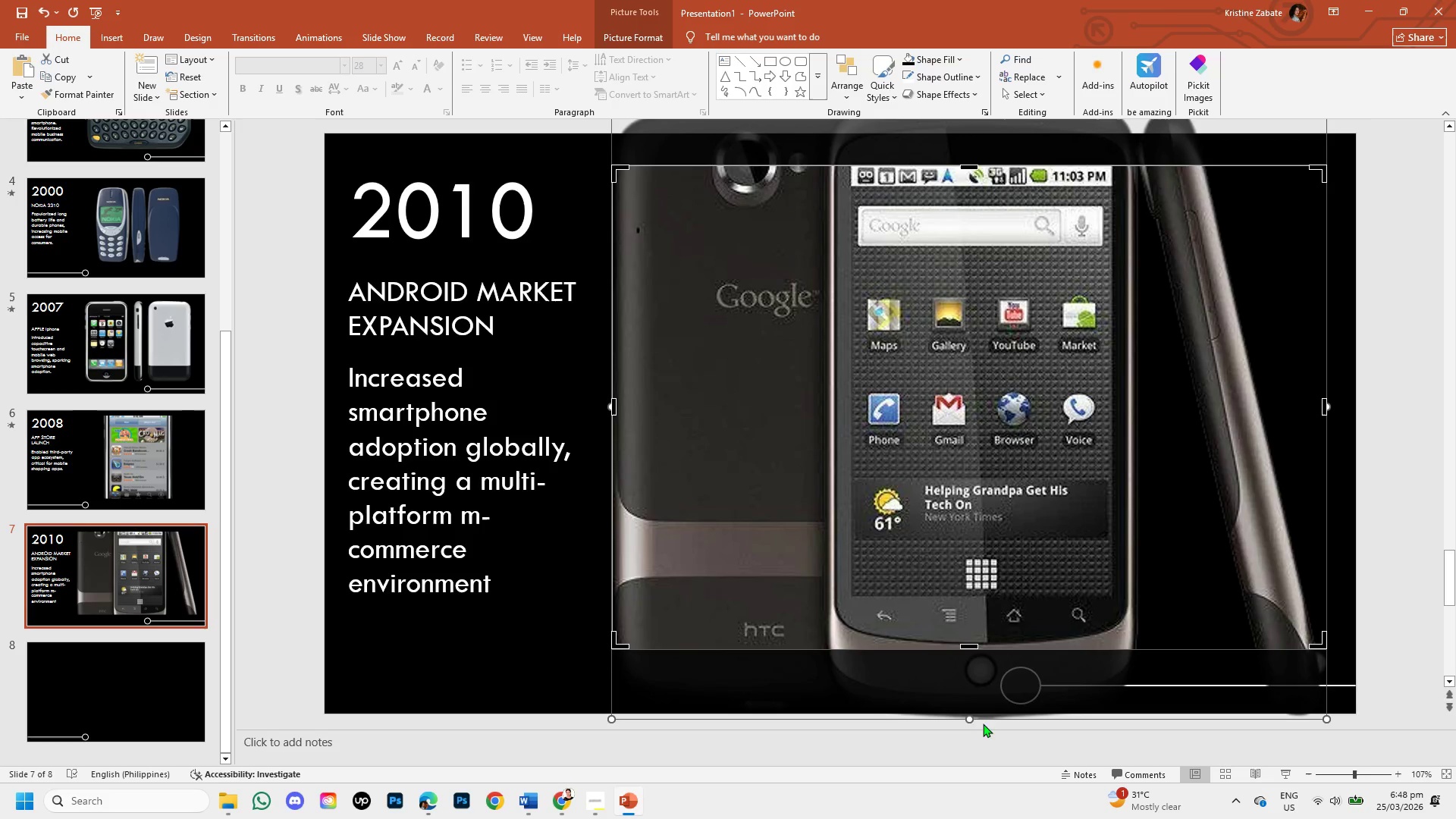 
left_click_drag(start_coordinate=[970, 720], to_coordinate=[977, 624])
 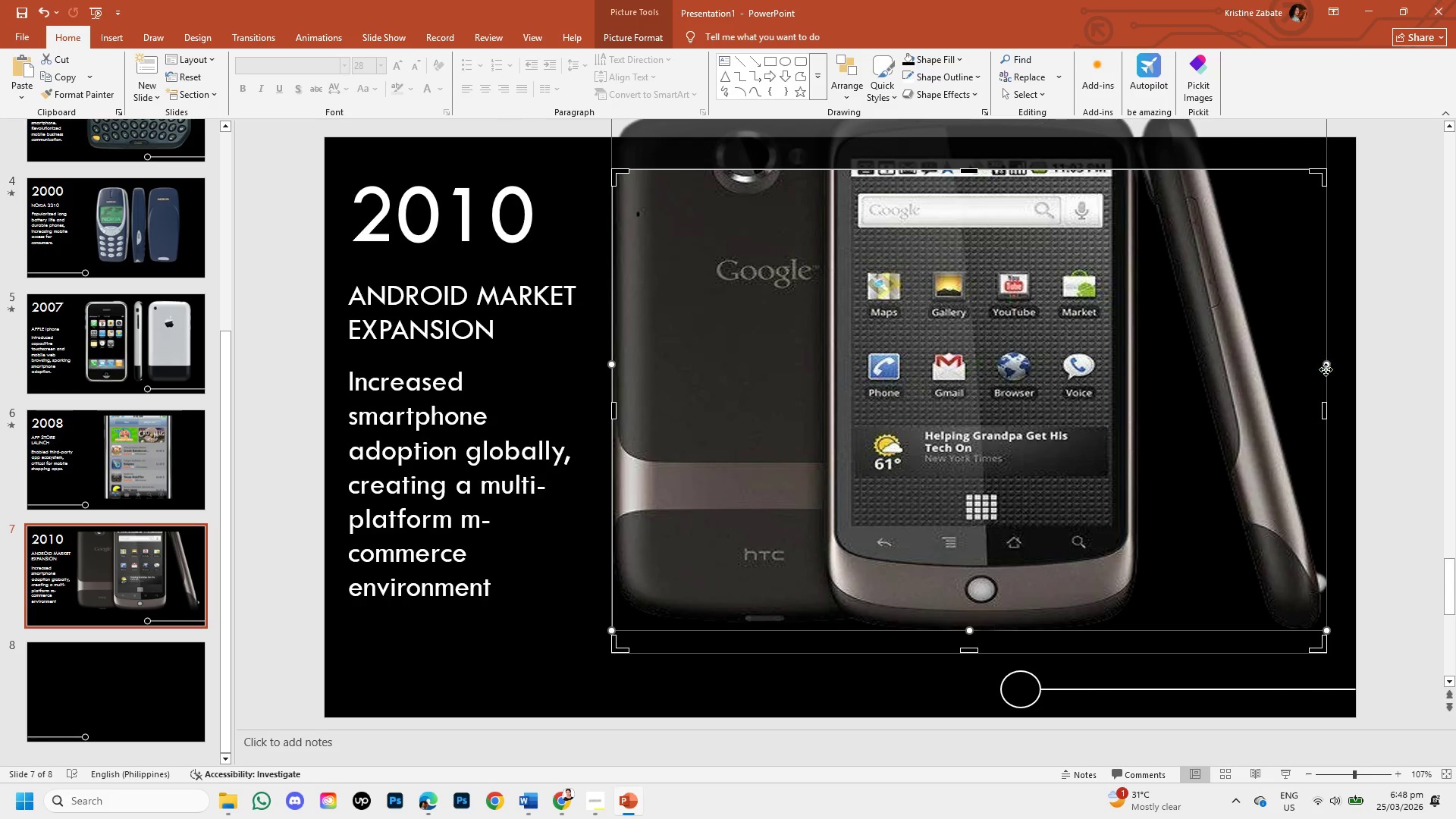 
left_click_drag(start_coordinate=[1326, 367], to_coordinate=[1249, 373])
 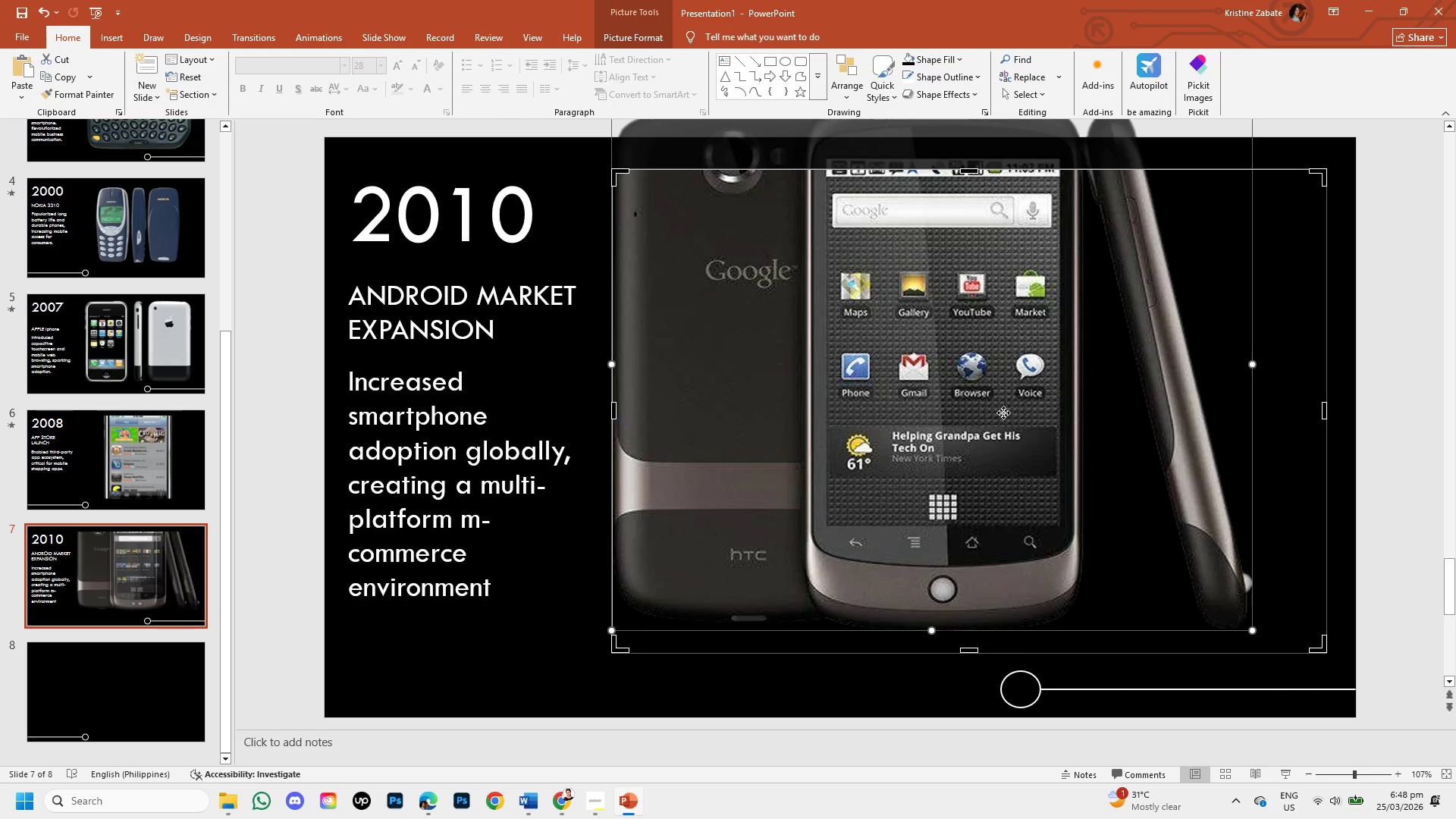 
left_click_drag(start_coordinate=[1003, 413], to_coordinate=[1040, 482])
 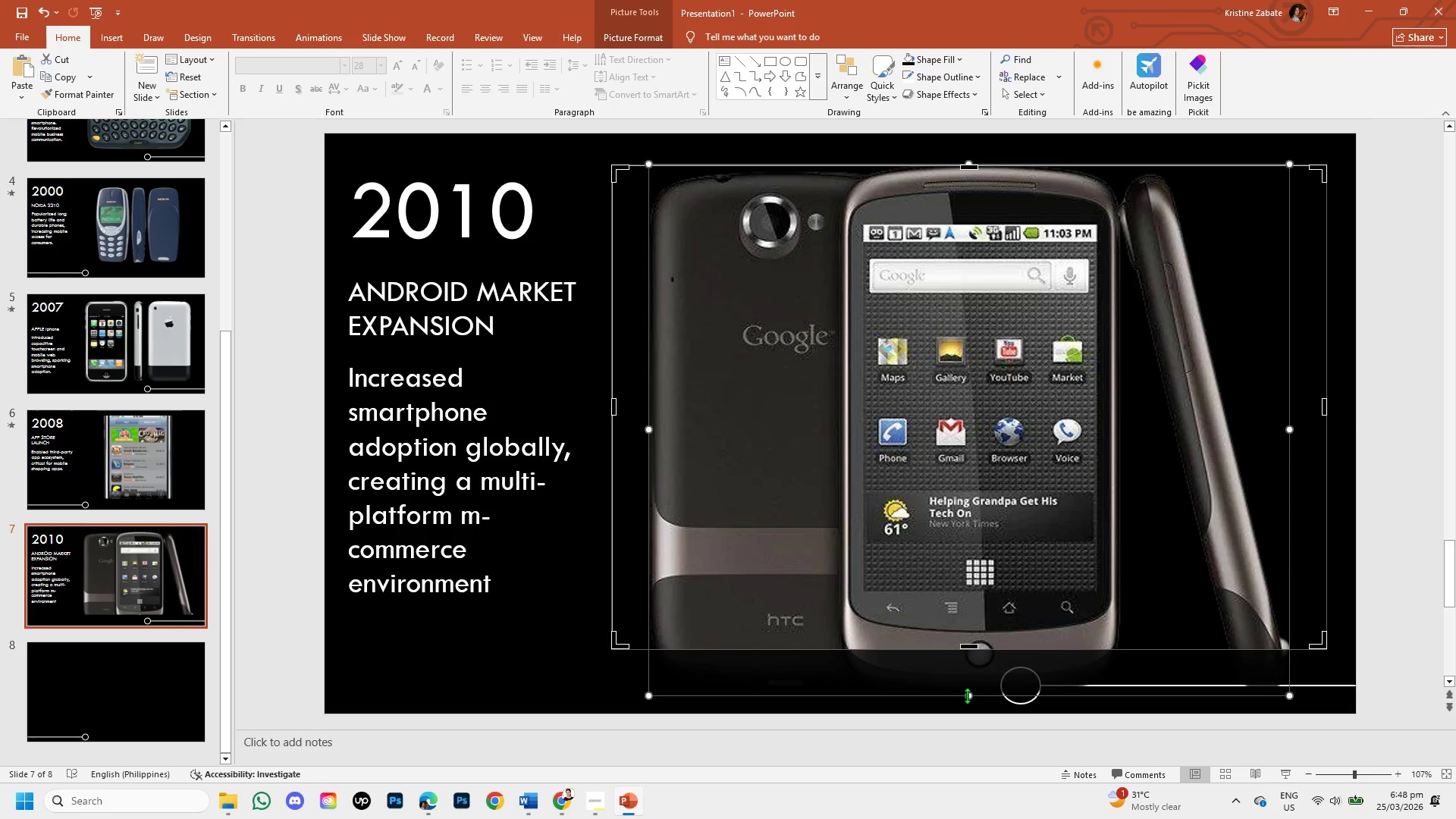 
left_click_drag(start_coordinate=[971, 695], to_coordinate=[977, 637])
 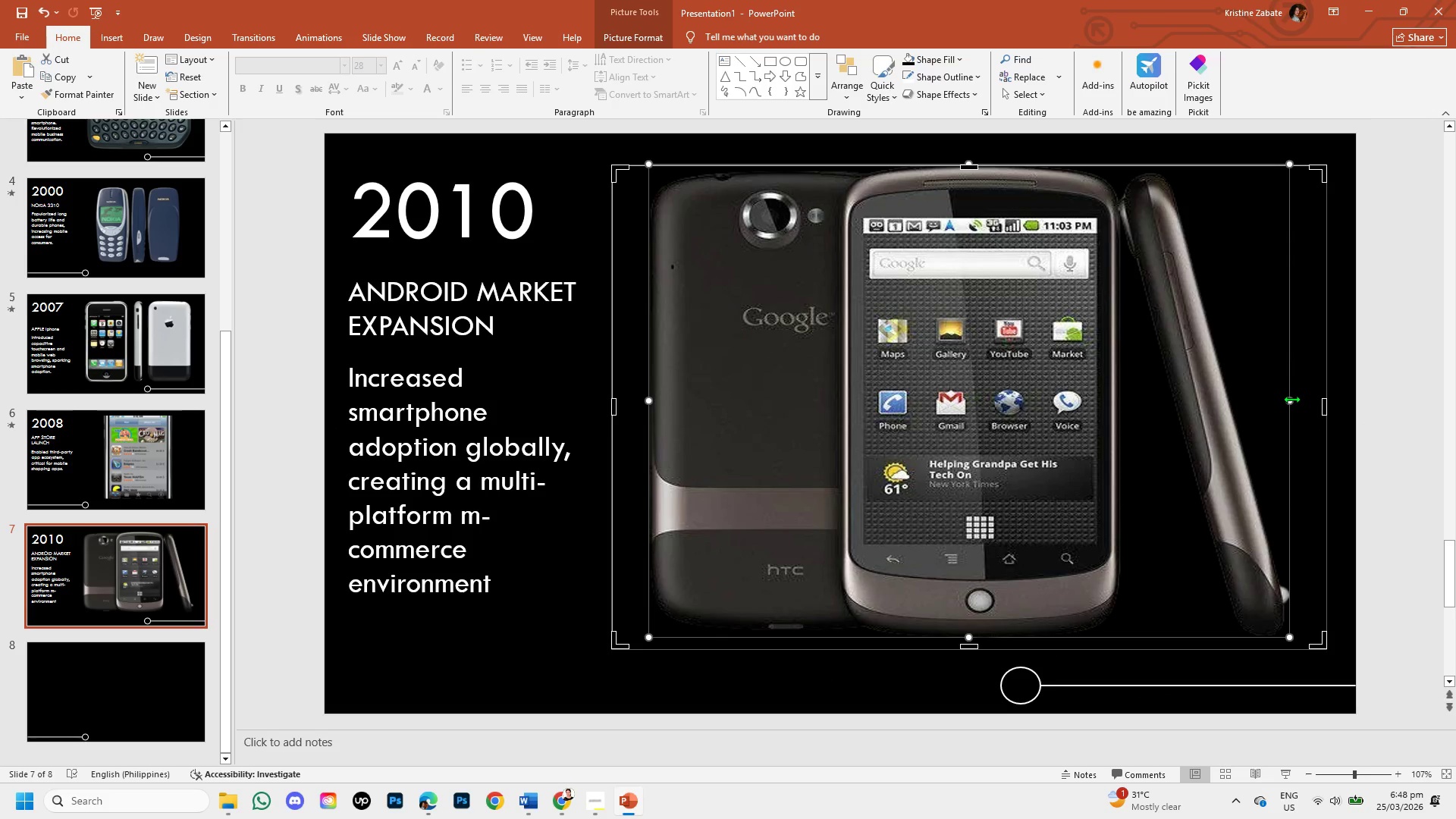 
left_click_drag(start_coordinate=[1291, 399], to_coordinate=[1234, 409])
 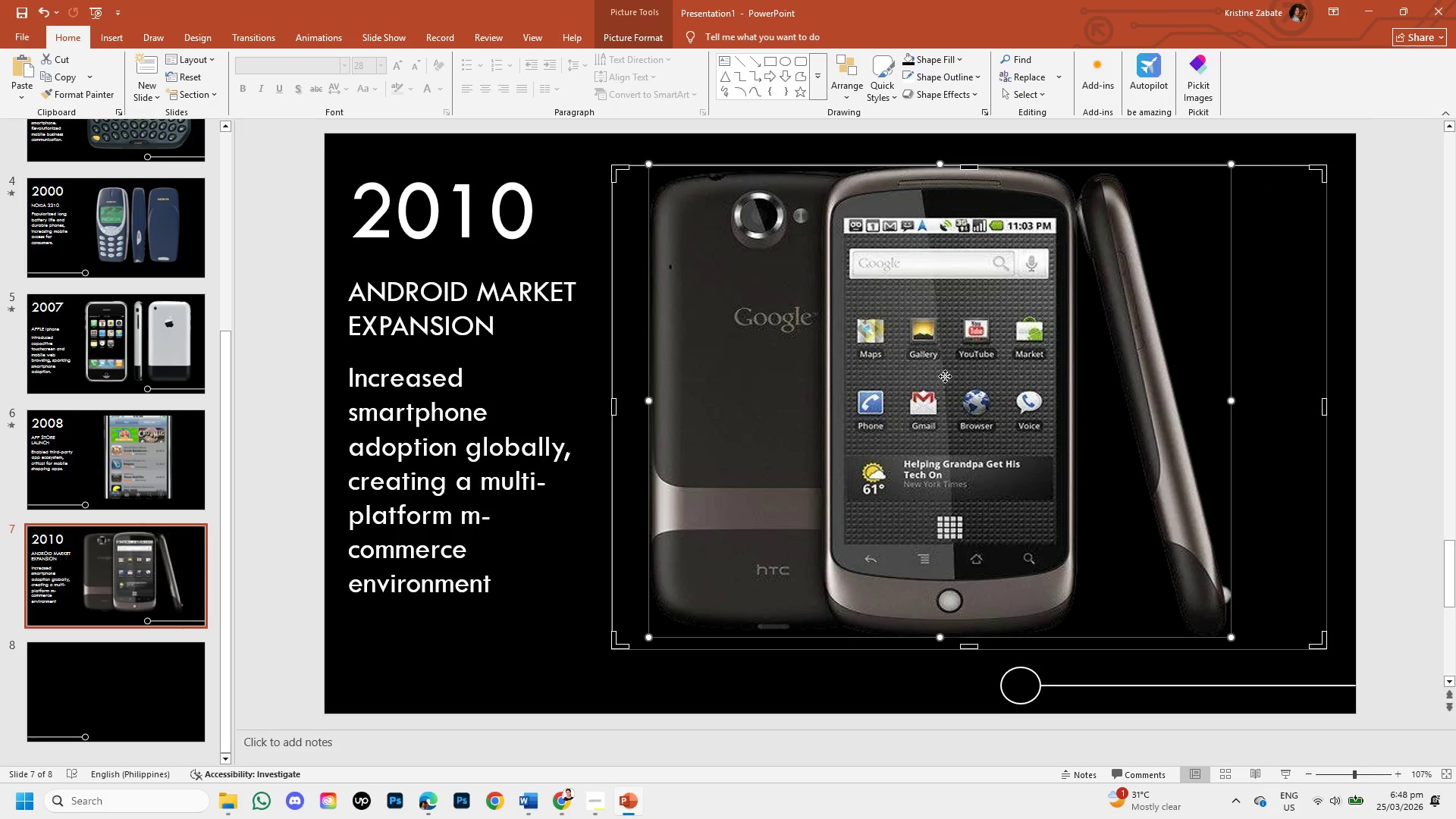 
left_click_drag(start_coordinate=[945, 376], to_coordinate=[959, 391])
 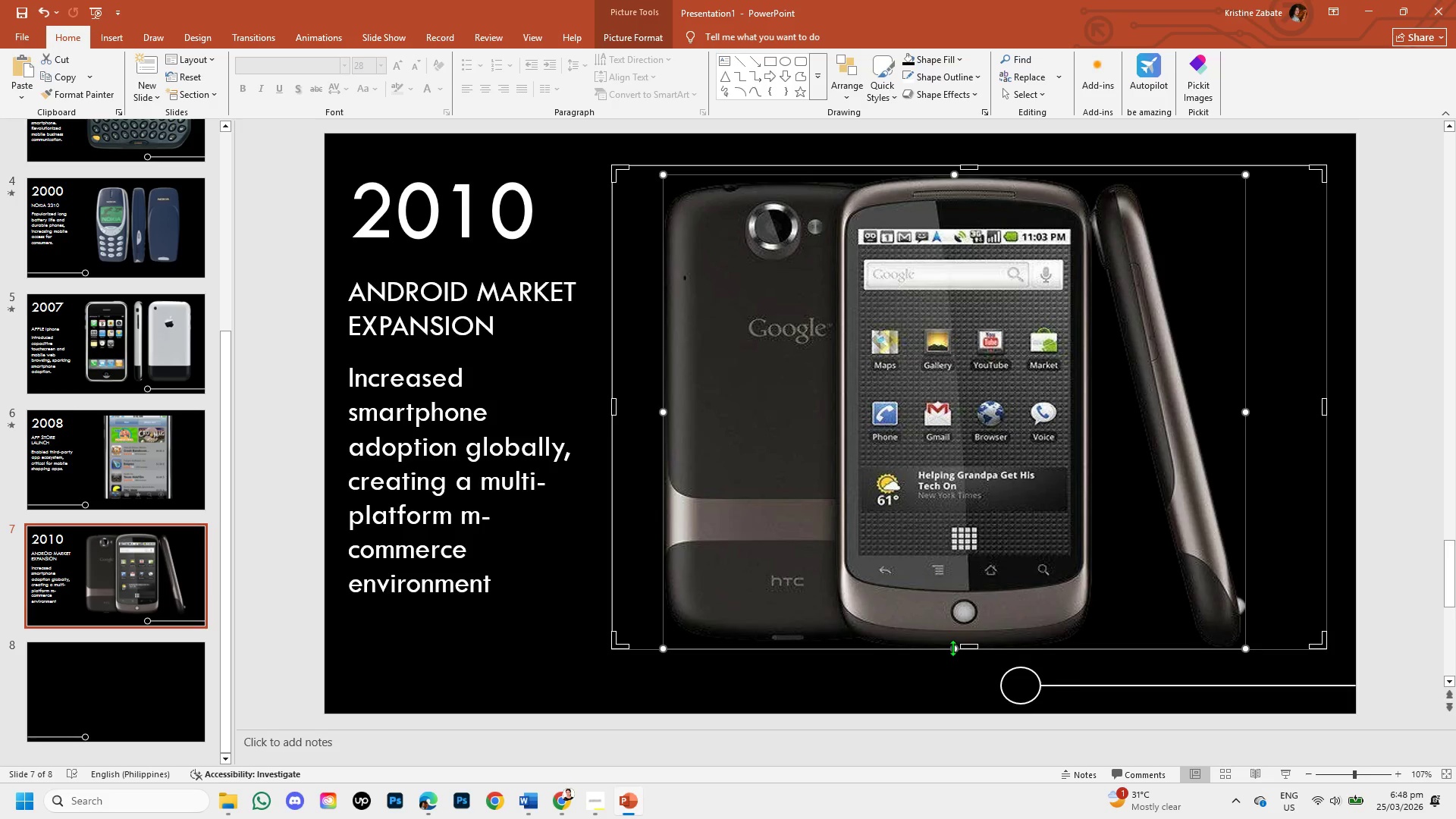 
left_click_drag(start_coordinate=[952, 648], to_coordinate=[956, 639])
 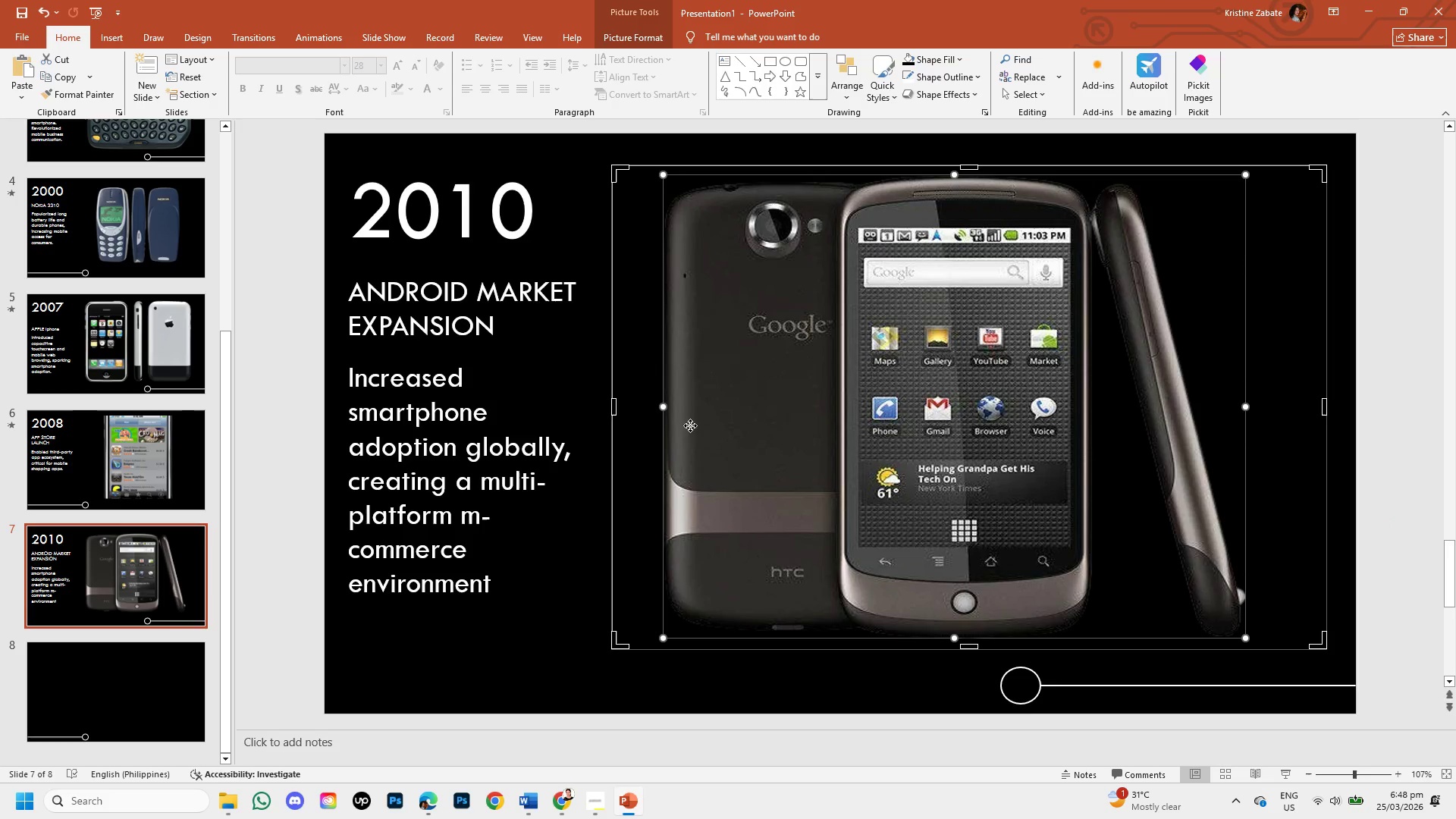 
left_click_drag(start_coordinate=[661, 405], to_coordinate=[648, 403])
 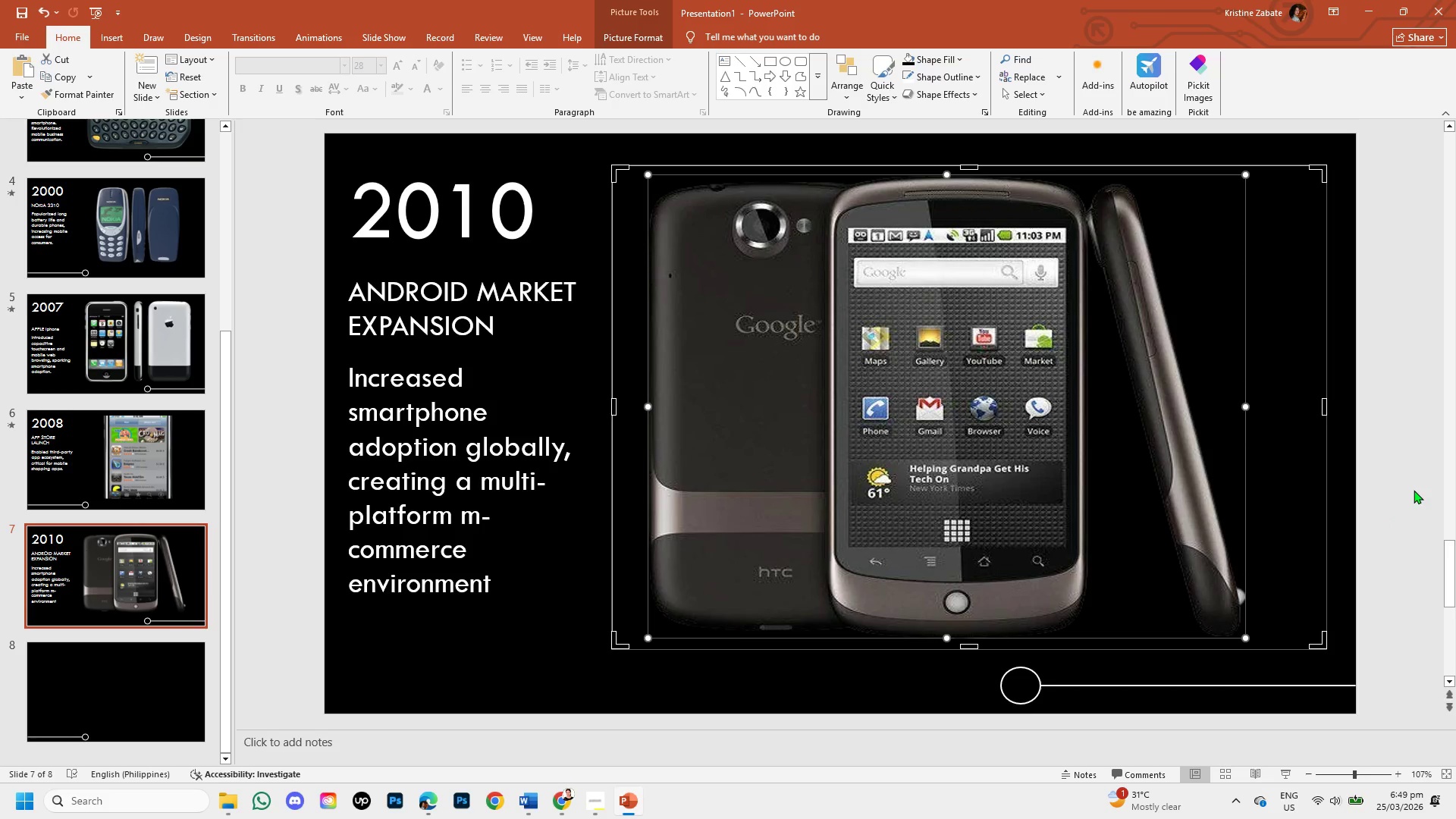 
left_click([1414, 490])
 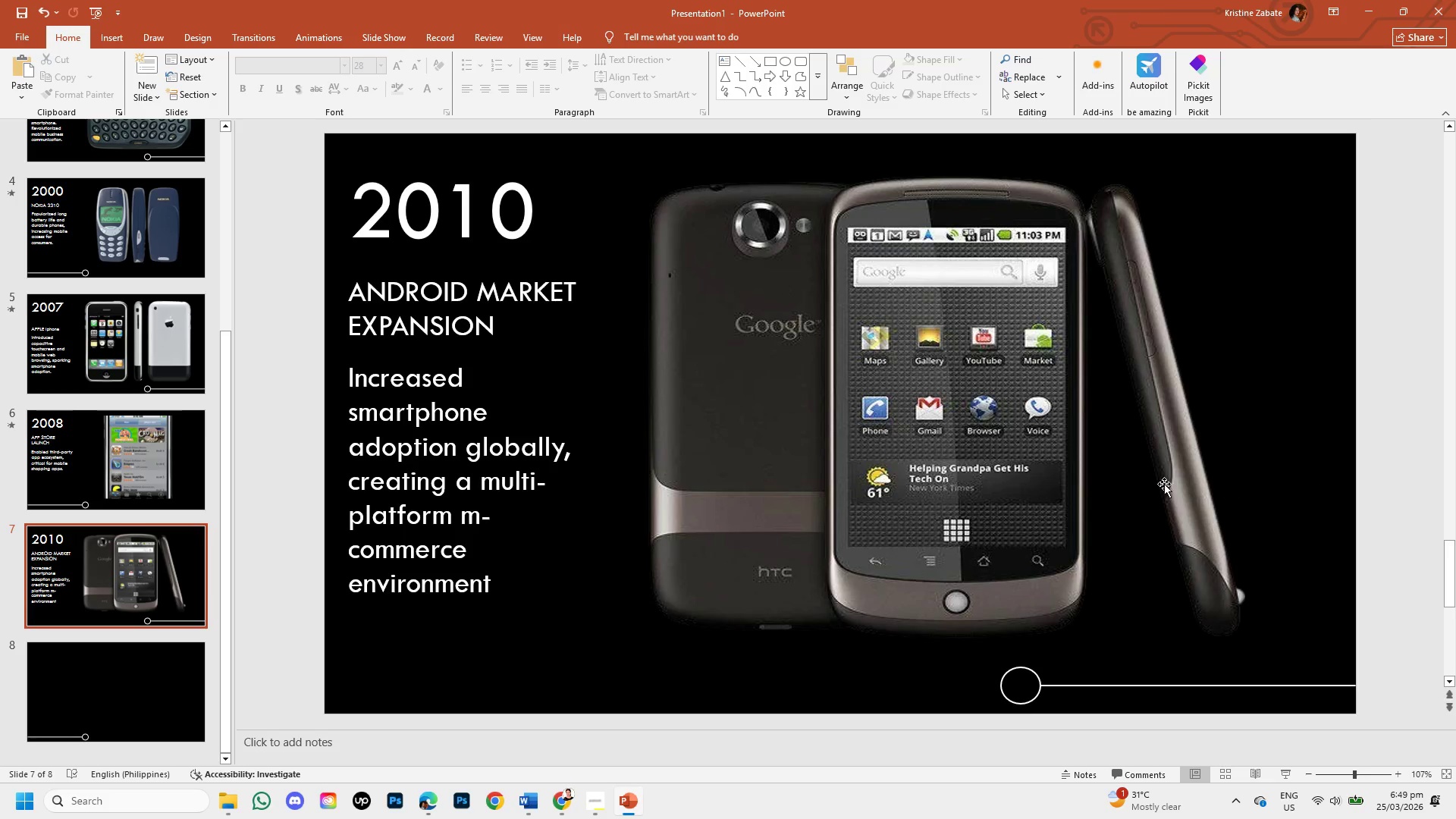 
left_click([1097, 475])
 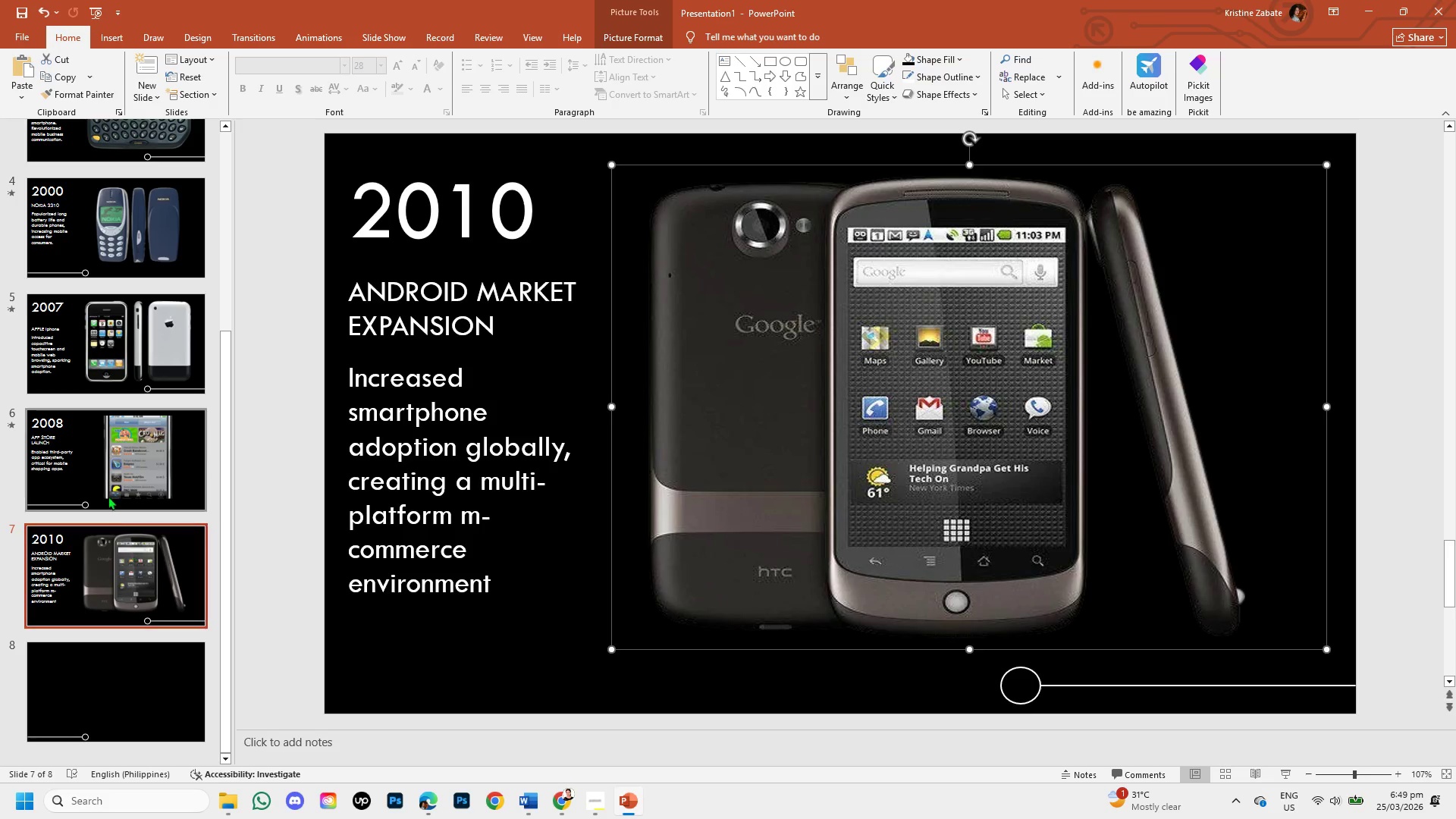 
left_click([111, 475])
 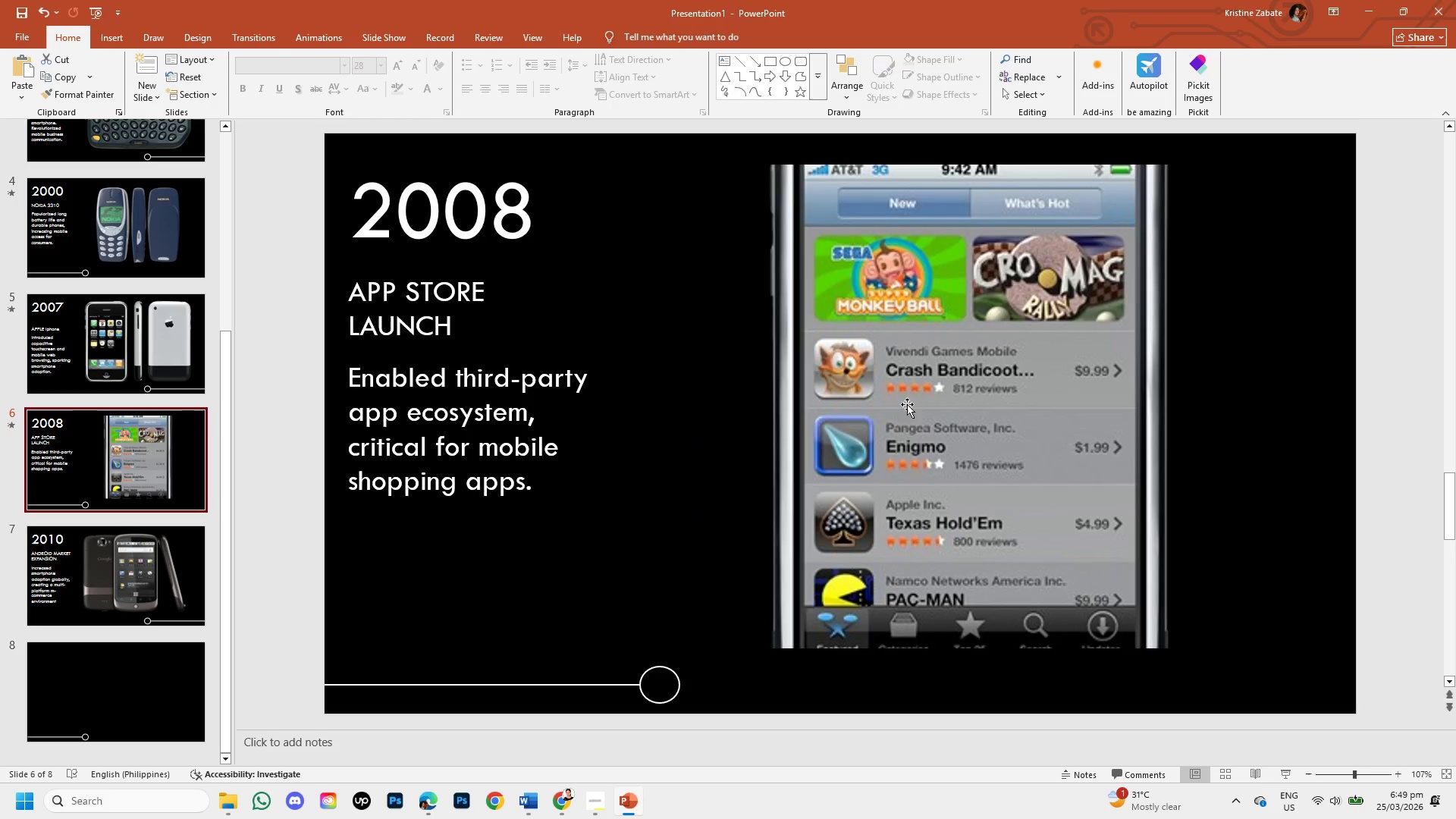 
left_click([909, 404])
 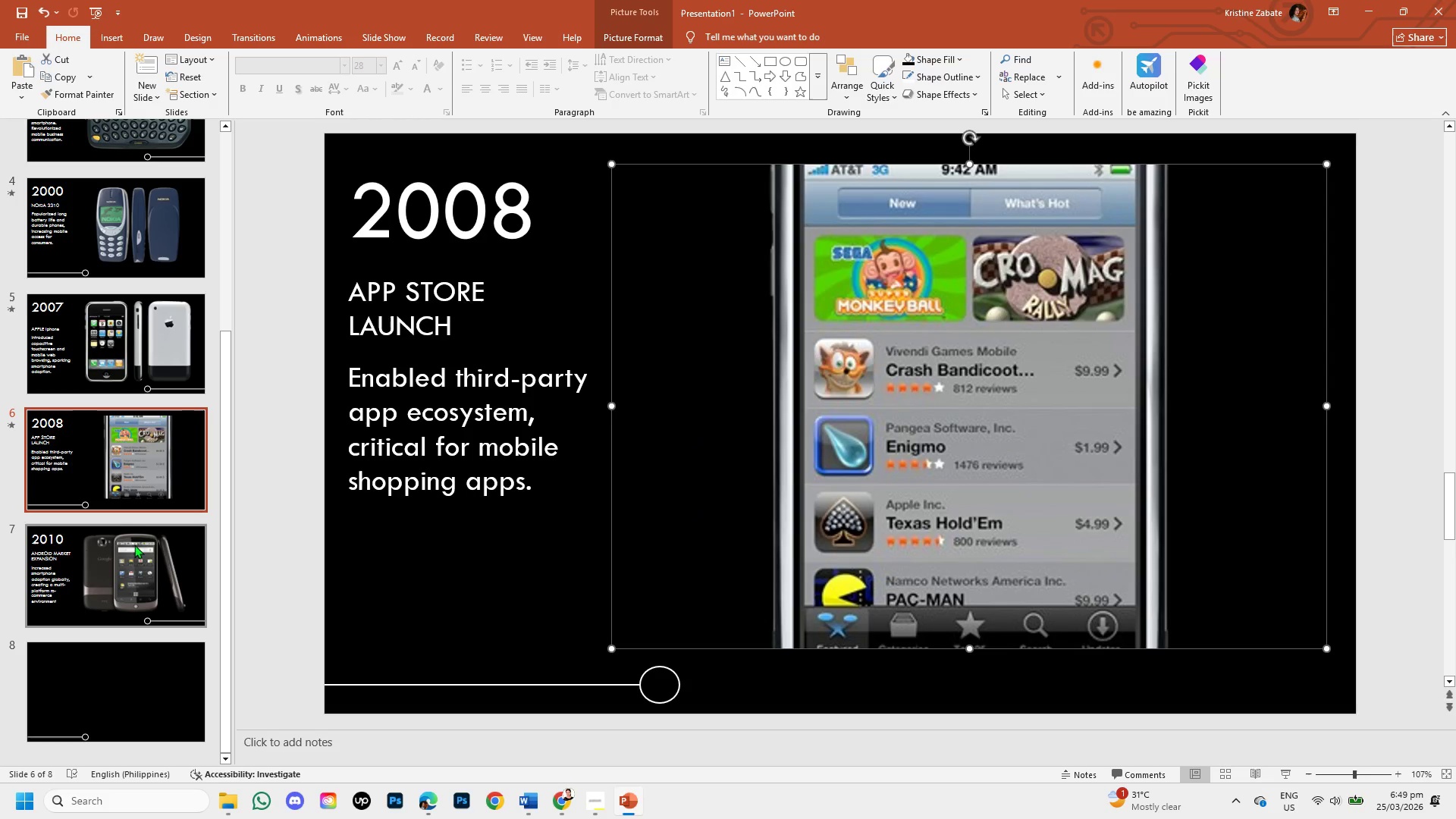 
left_click([145, 560])
 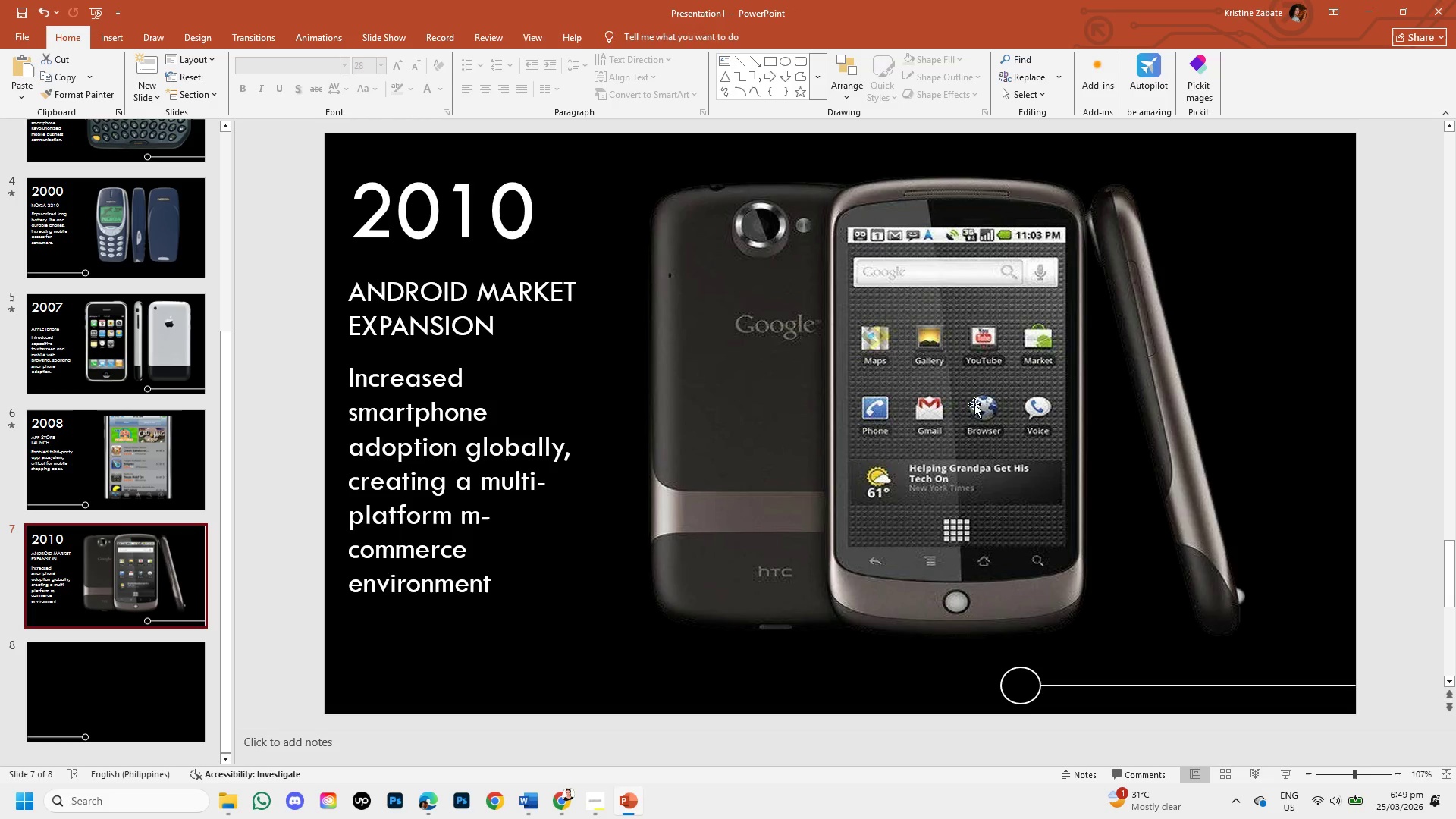 
left_click([974, 404])
 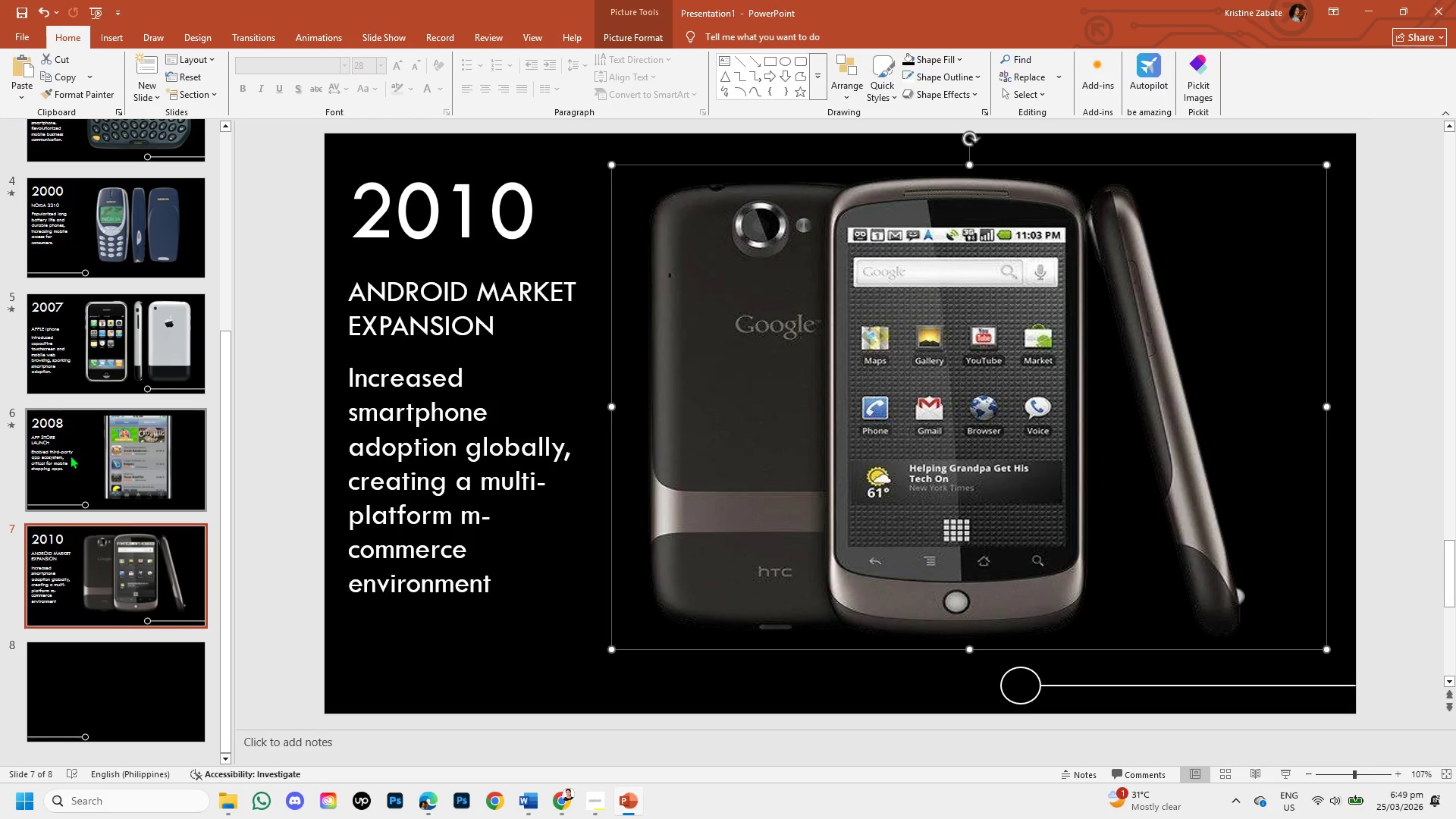 
left_click([93, 450])
 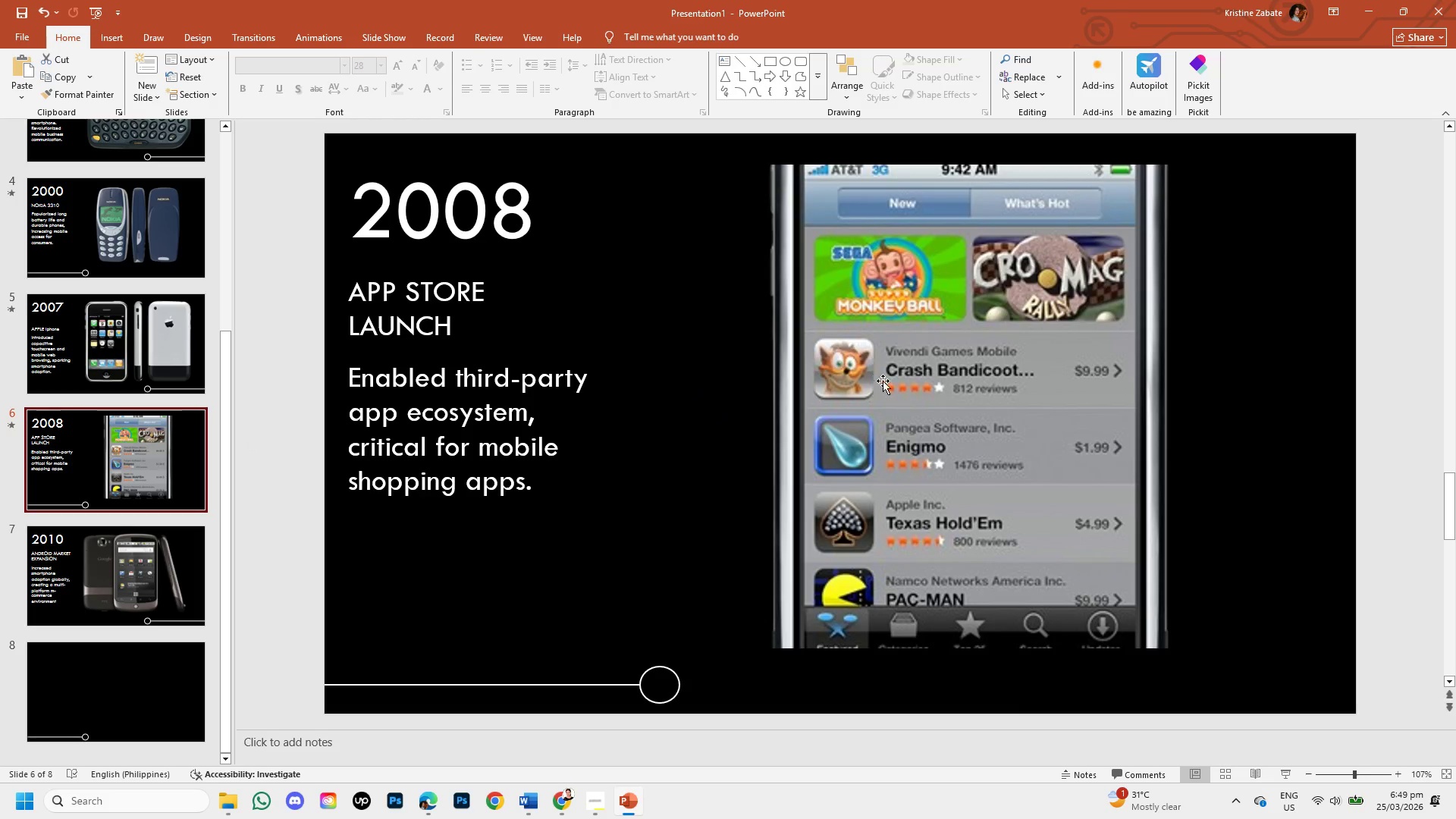 
left_click([884, 381])
 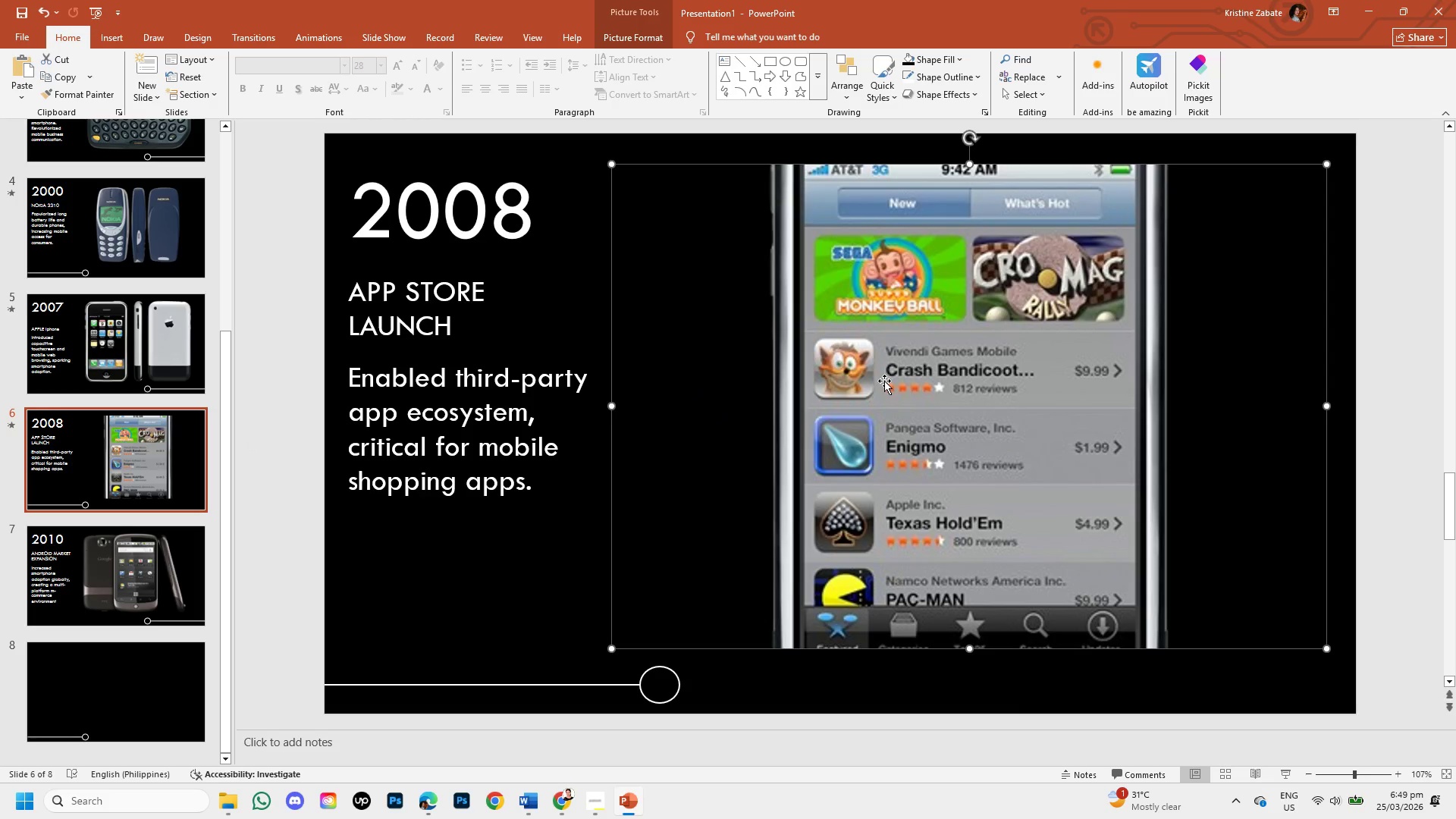 
key(Backspace)
 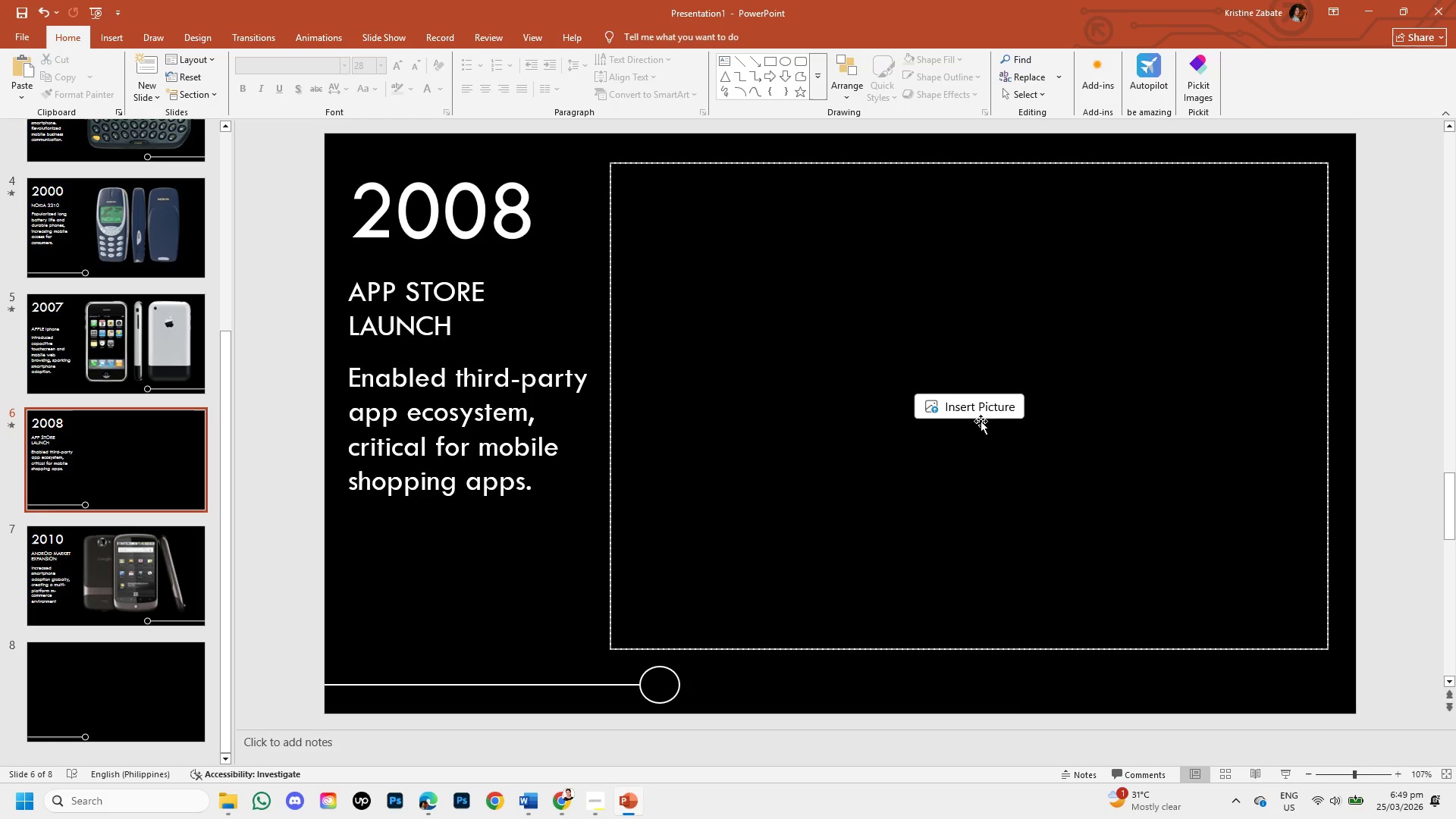 
left_click([982, 407])
 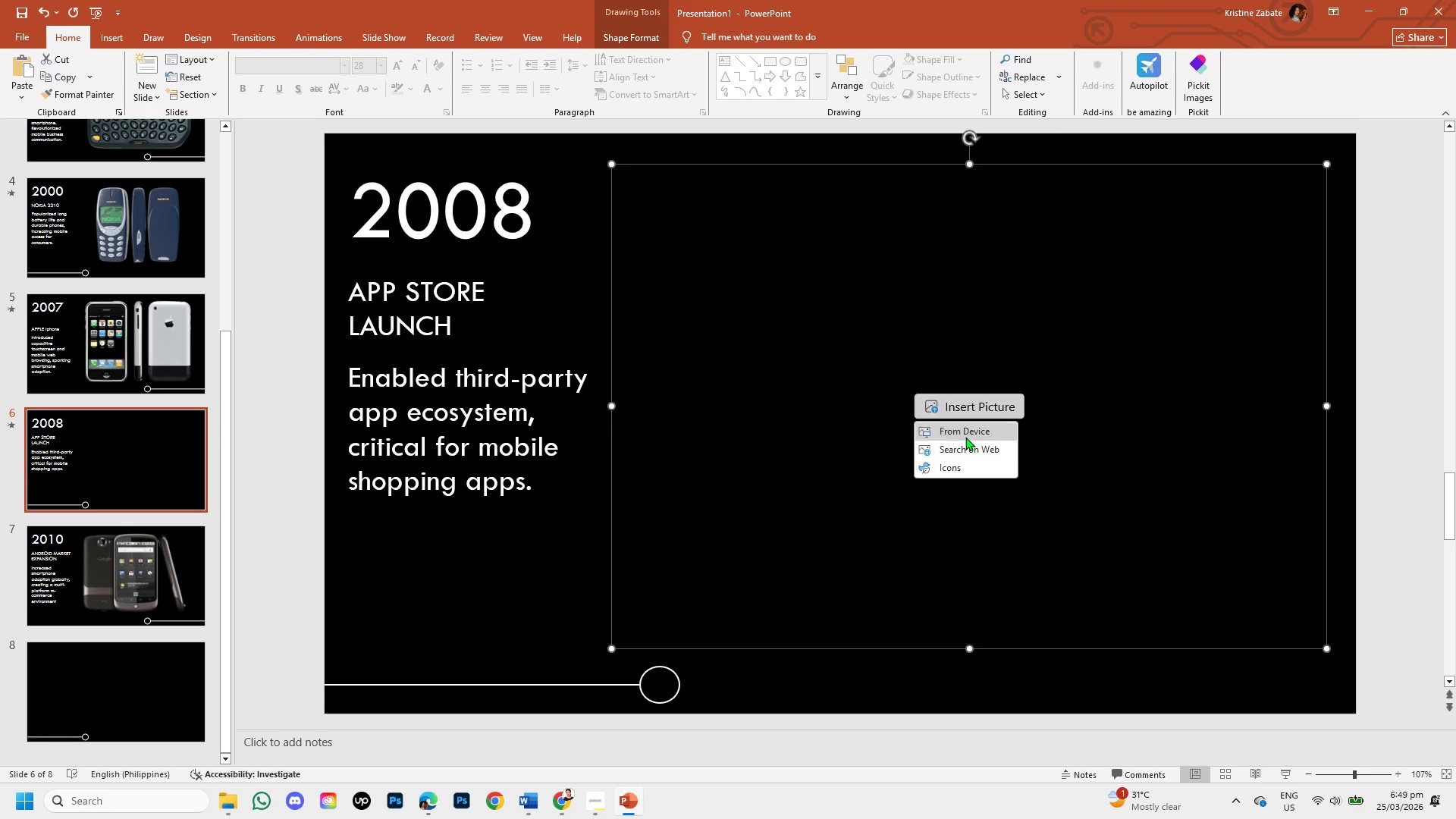 
left_click([963, 431])
 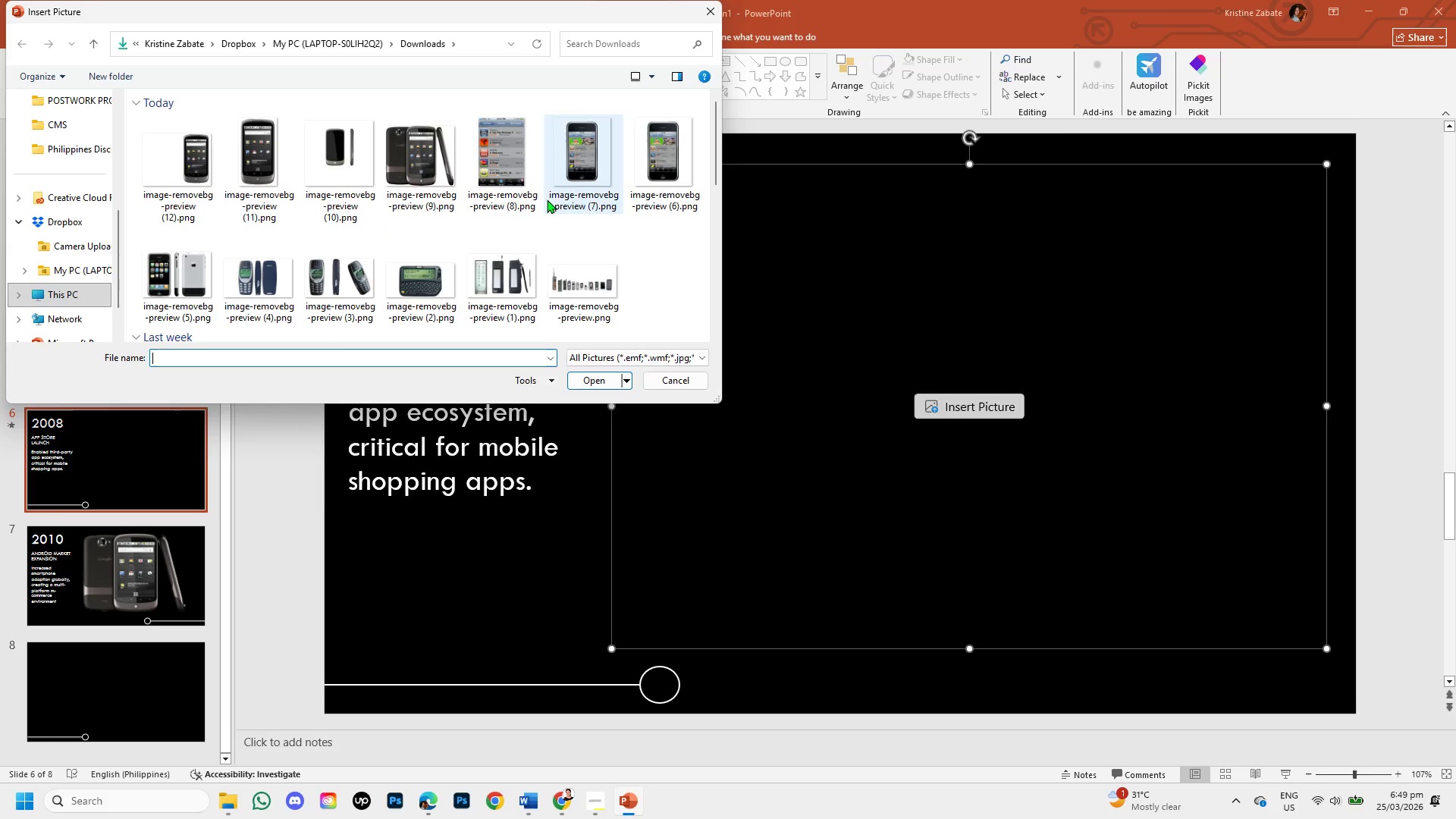 
mouse_move([579, 190])
 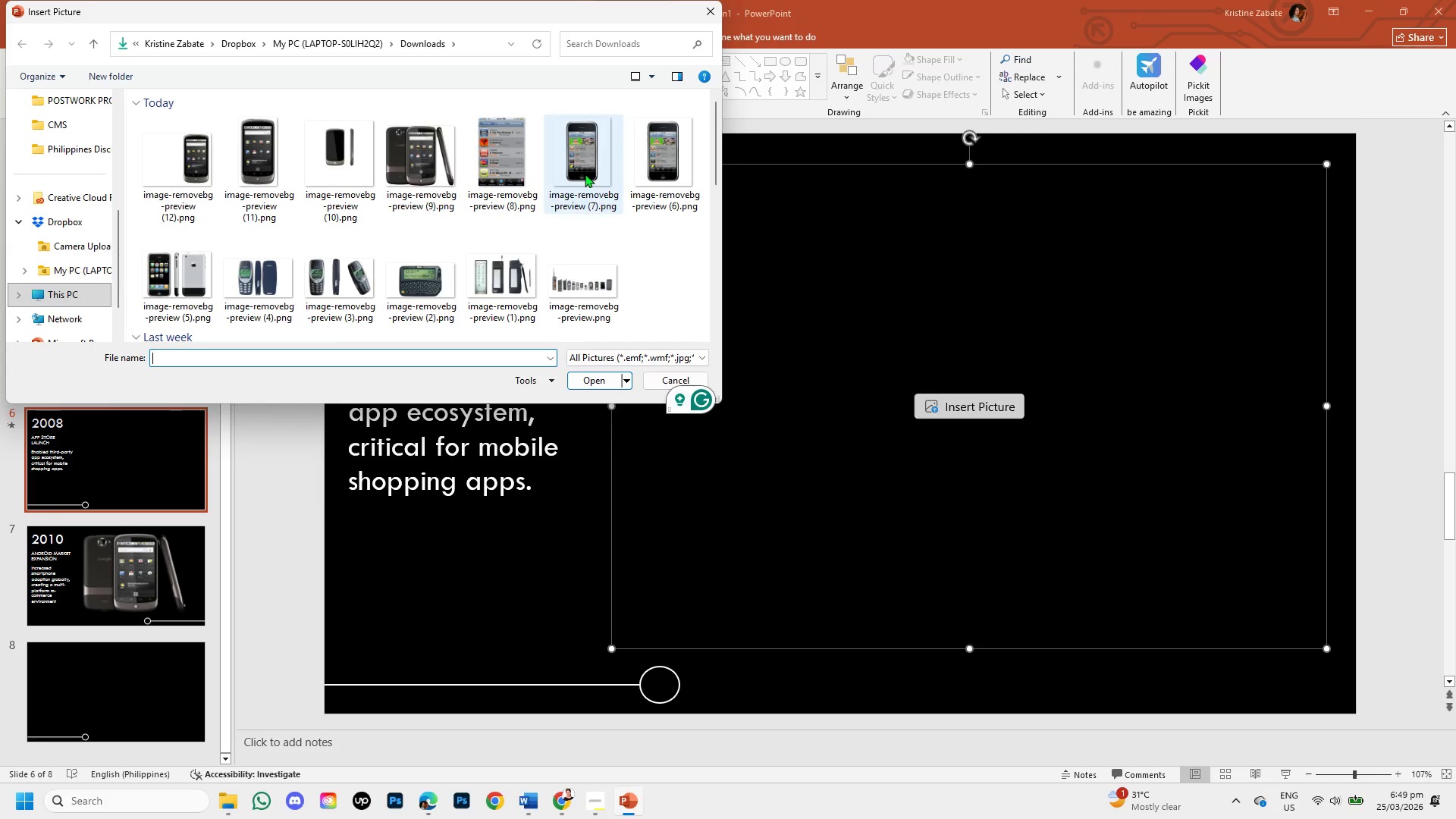 
left_click([585, 174])
 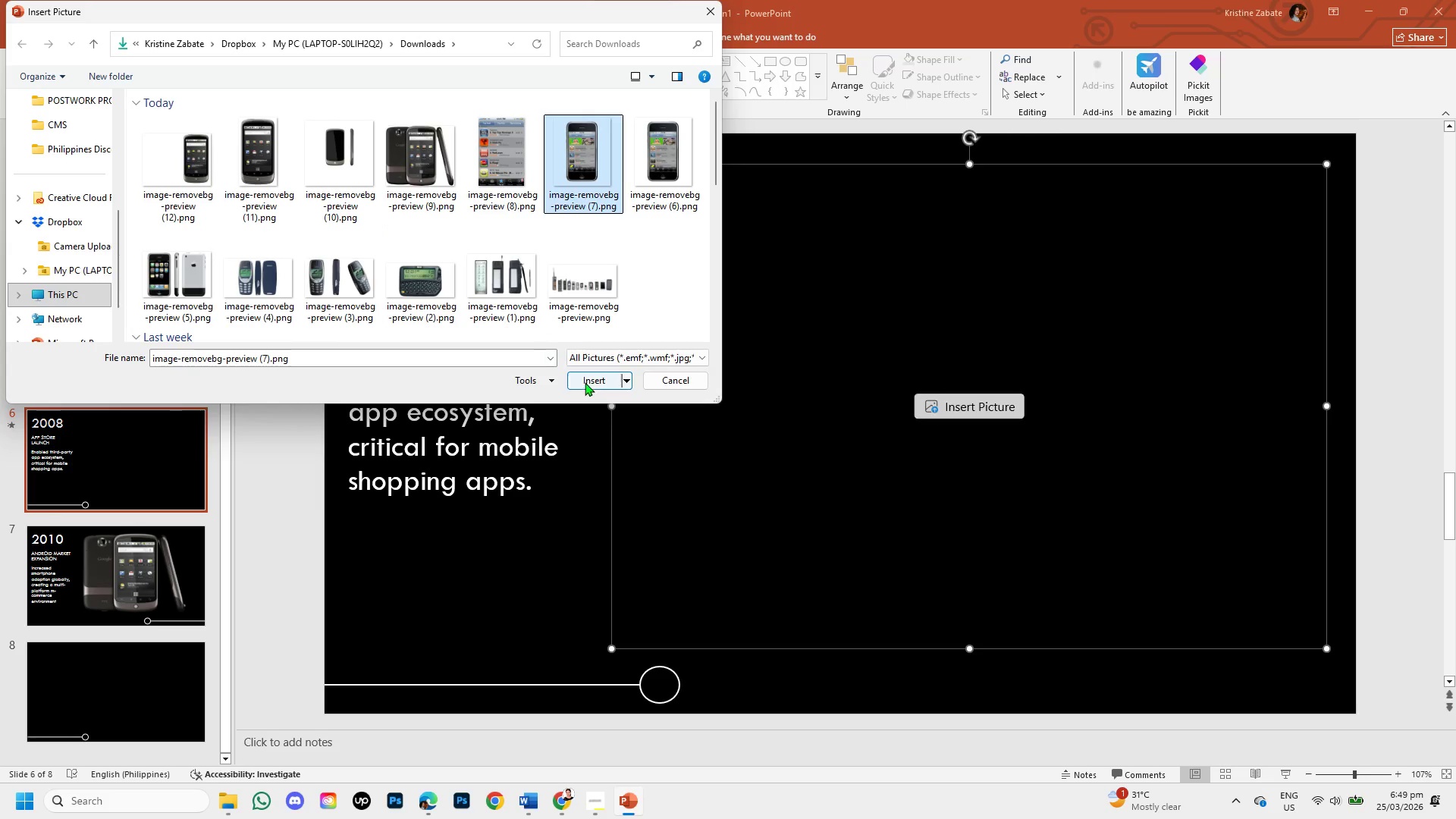 
left_click([585, 382])
 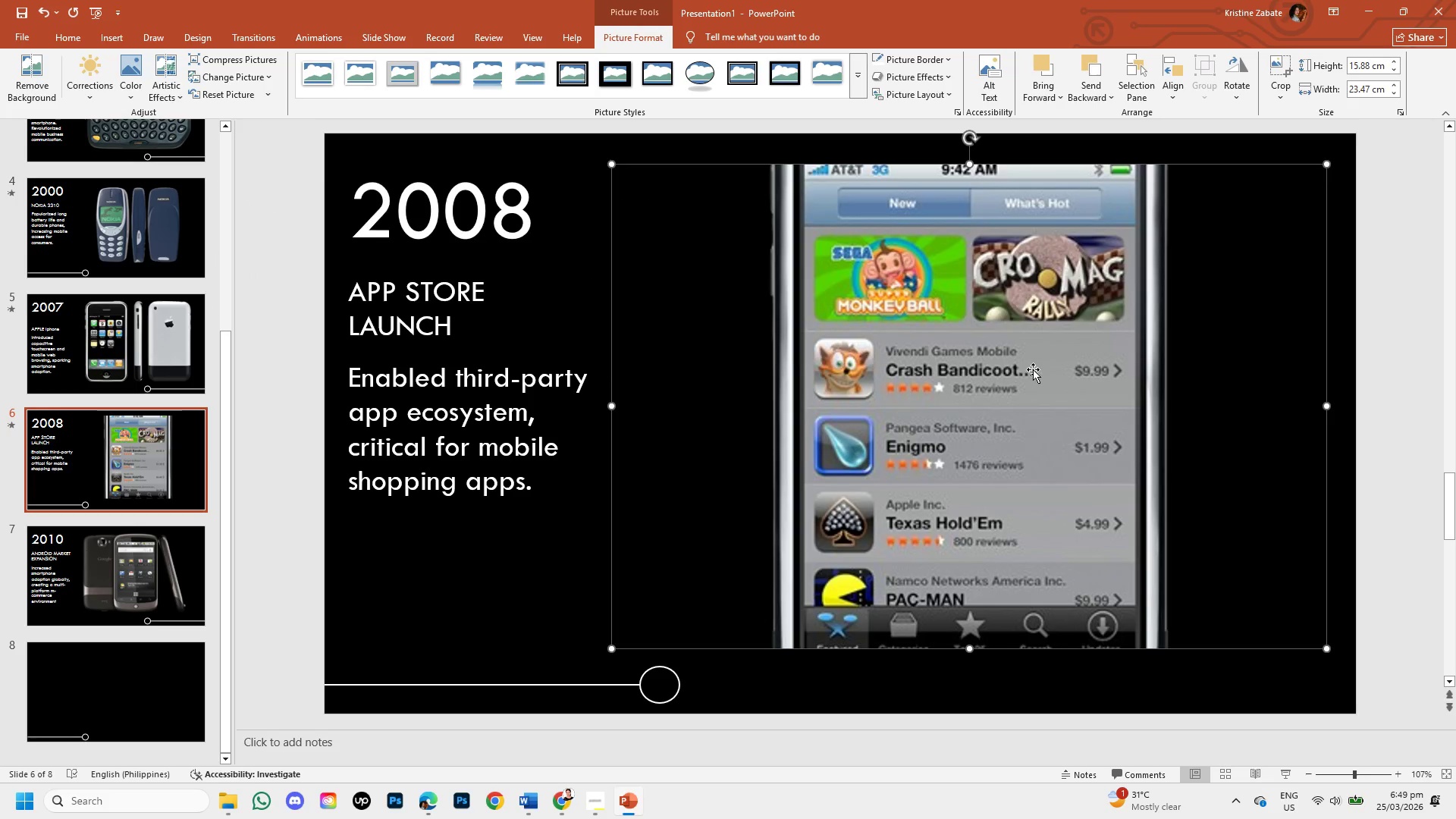 
double_click([1033, 369])
 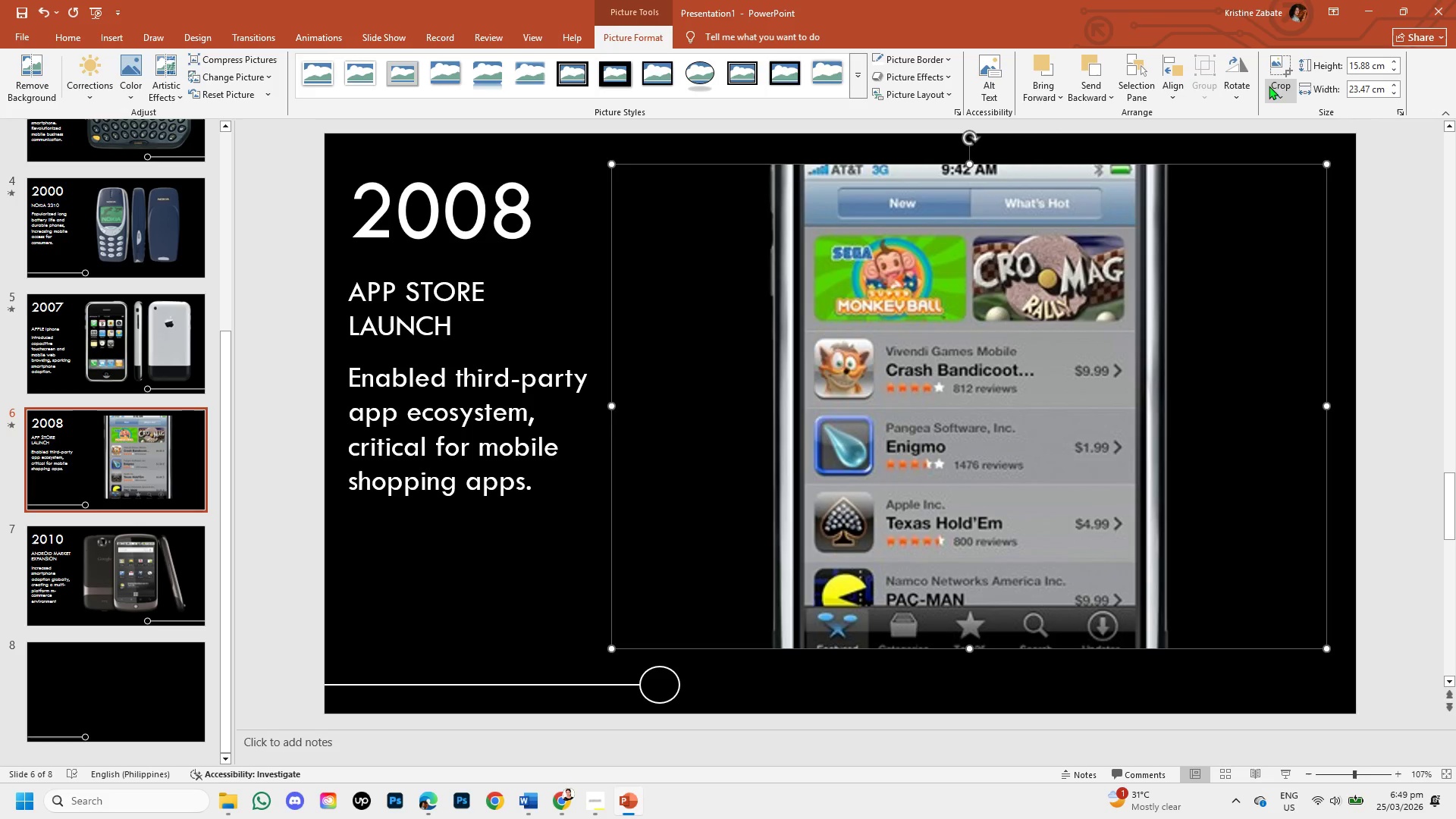 
left_click([1273, 88])
 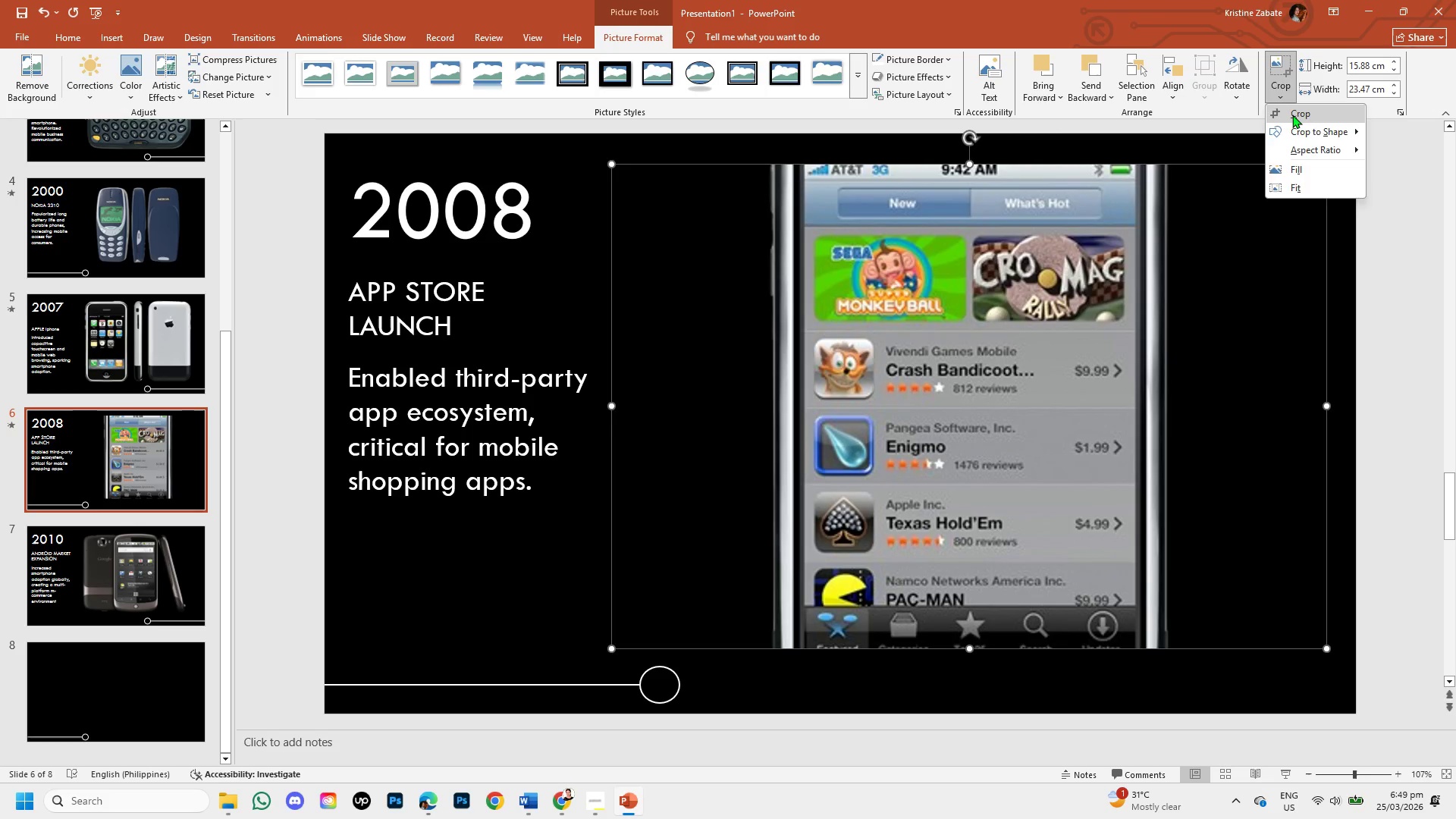 
left_click([1292, 115])
 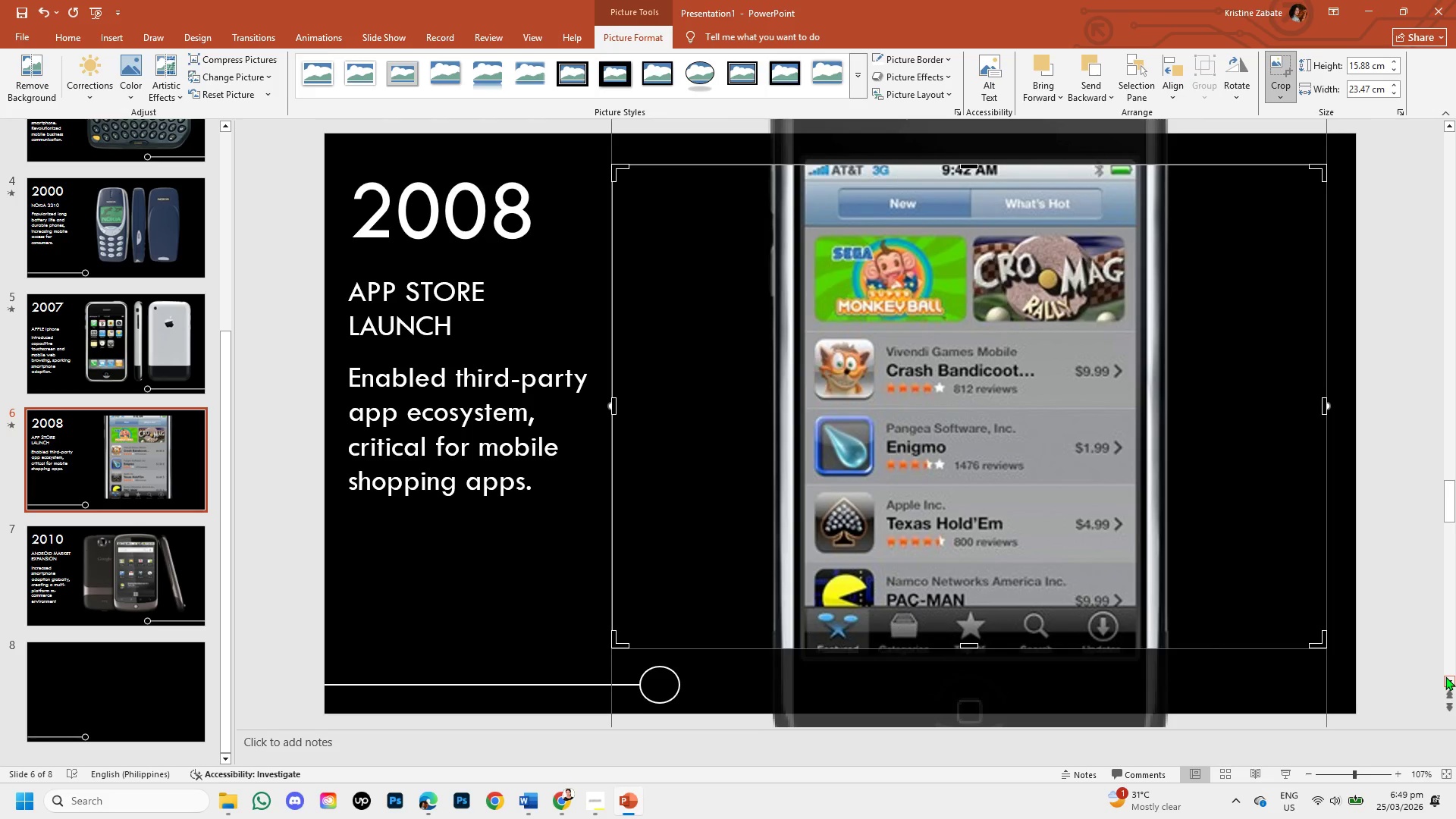 
double_click([1445, 676])
 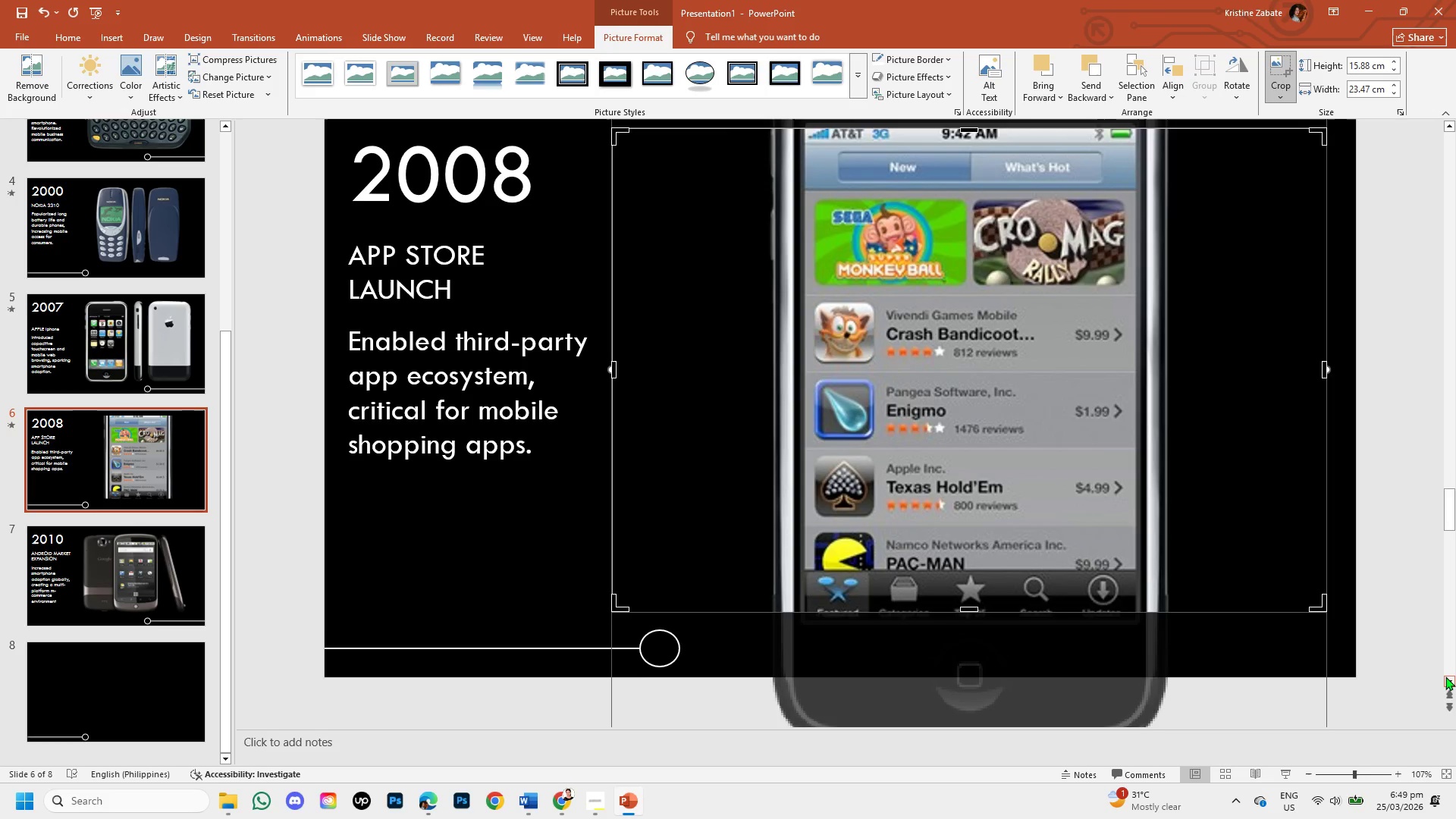 
triple_click([1445, 676])
 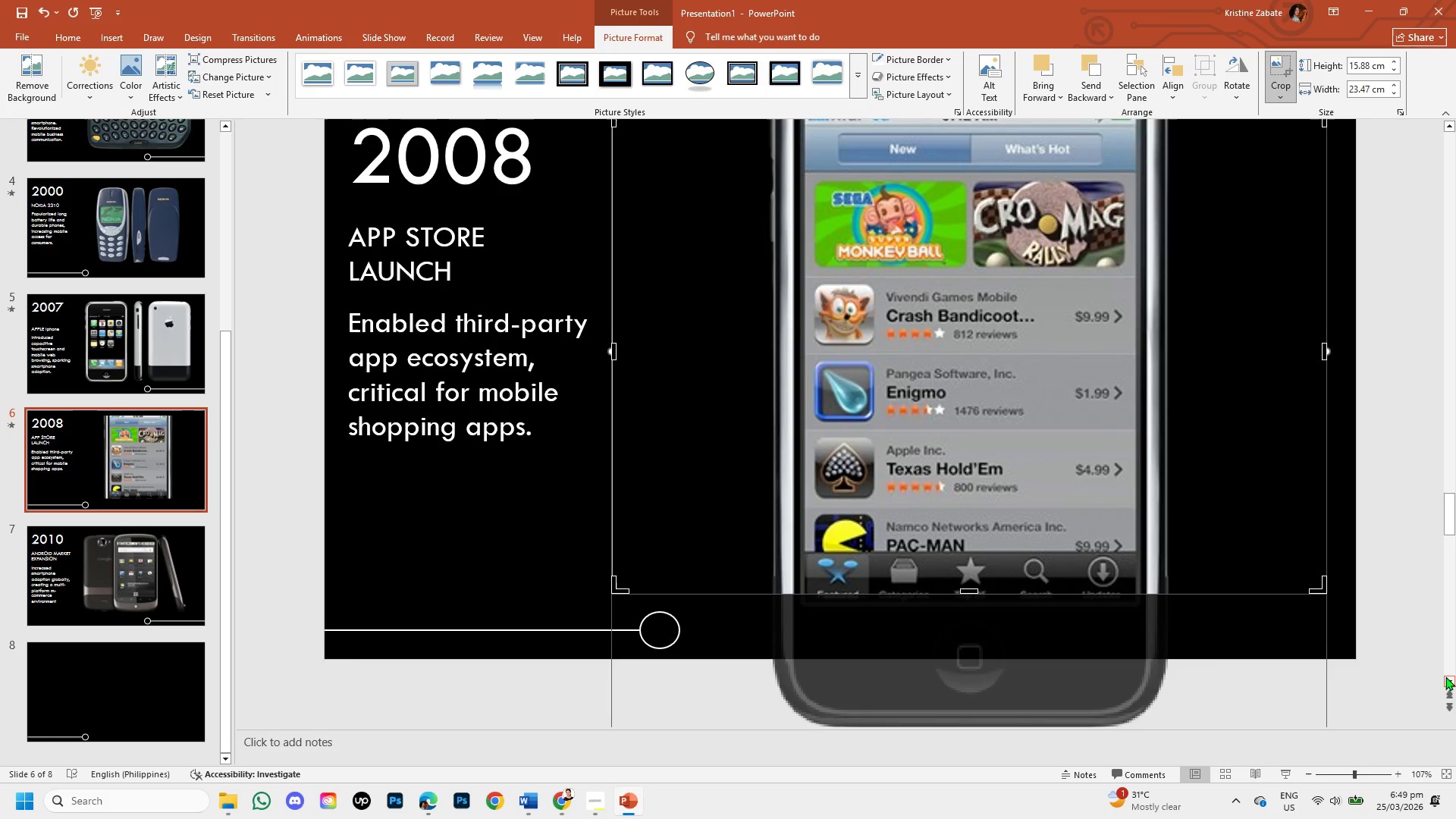 
triple_click([1445, 676])
 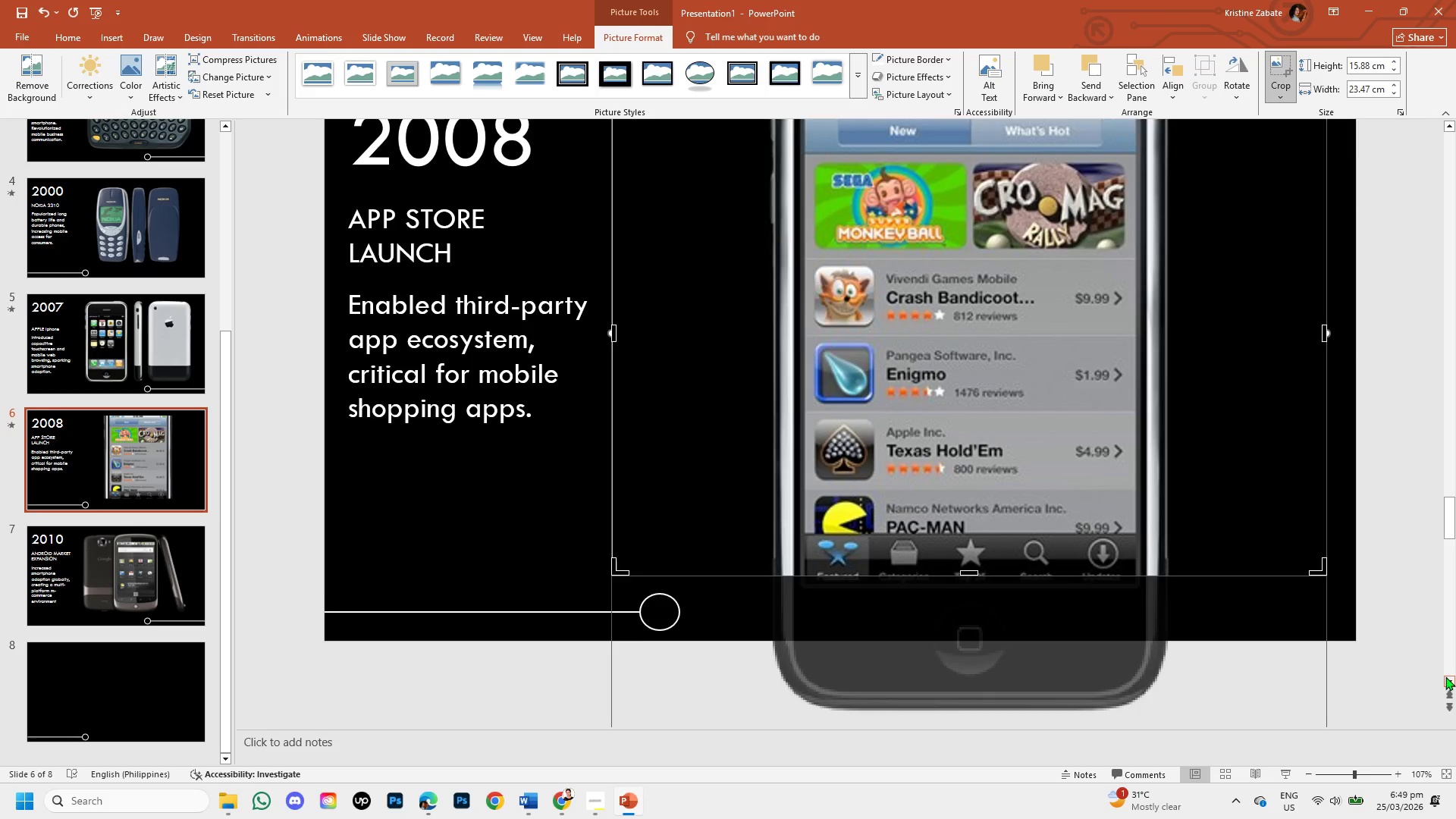 
left_click([1445, 676])
 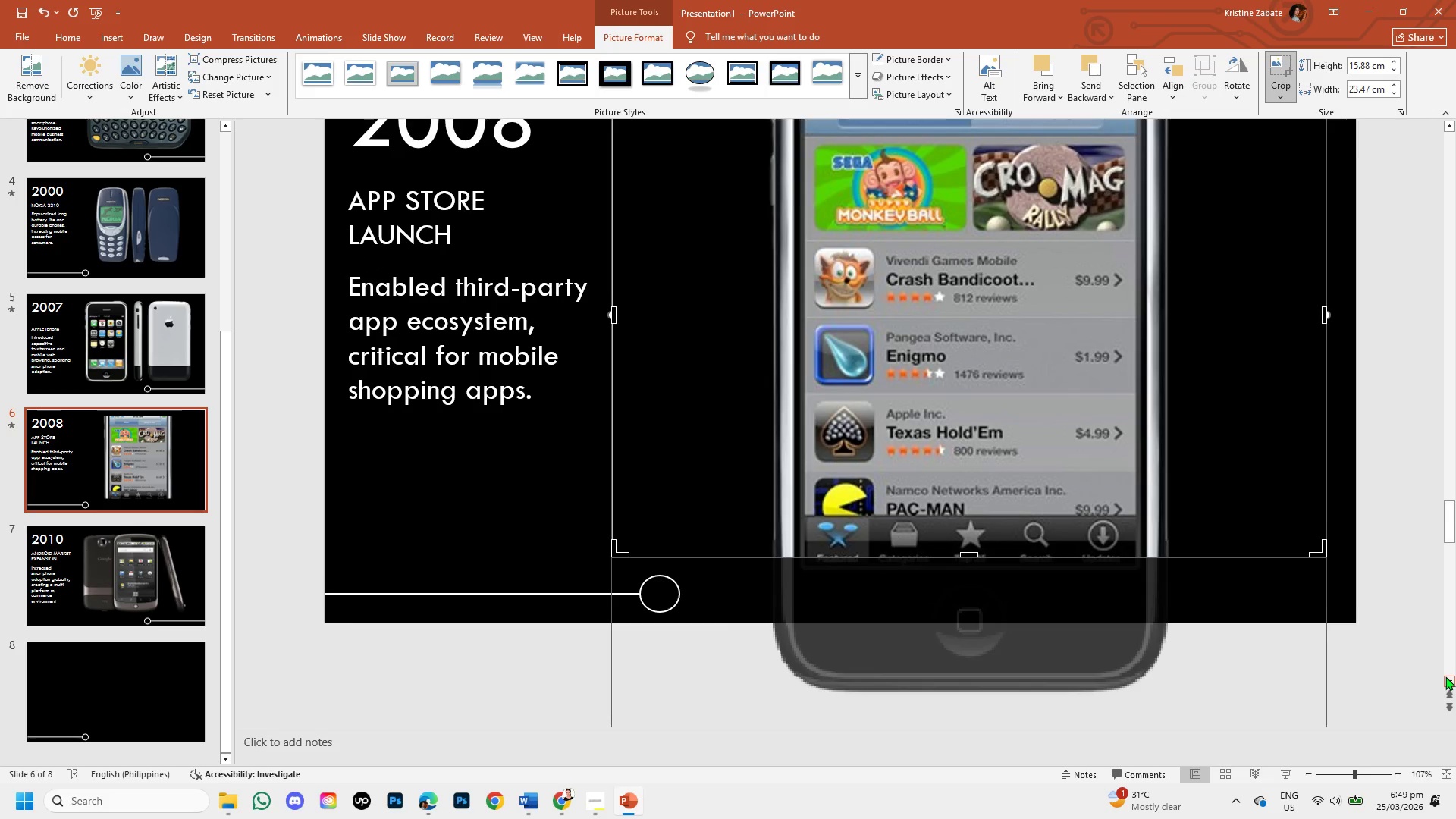 
double_click([1445, 676])
 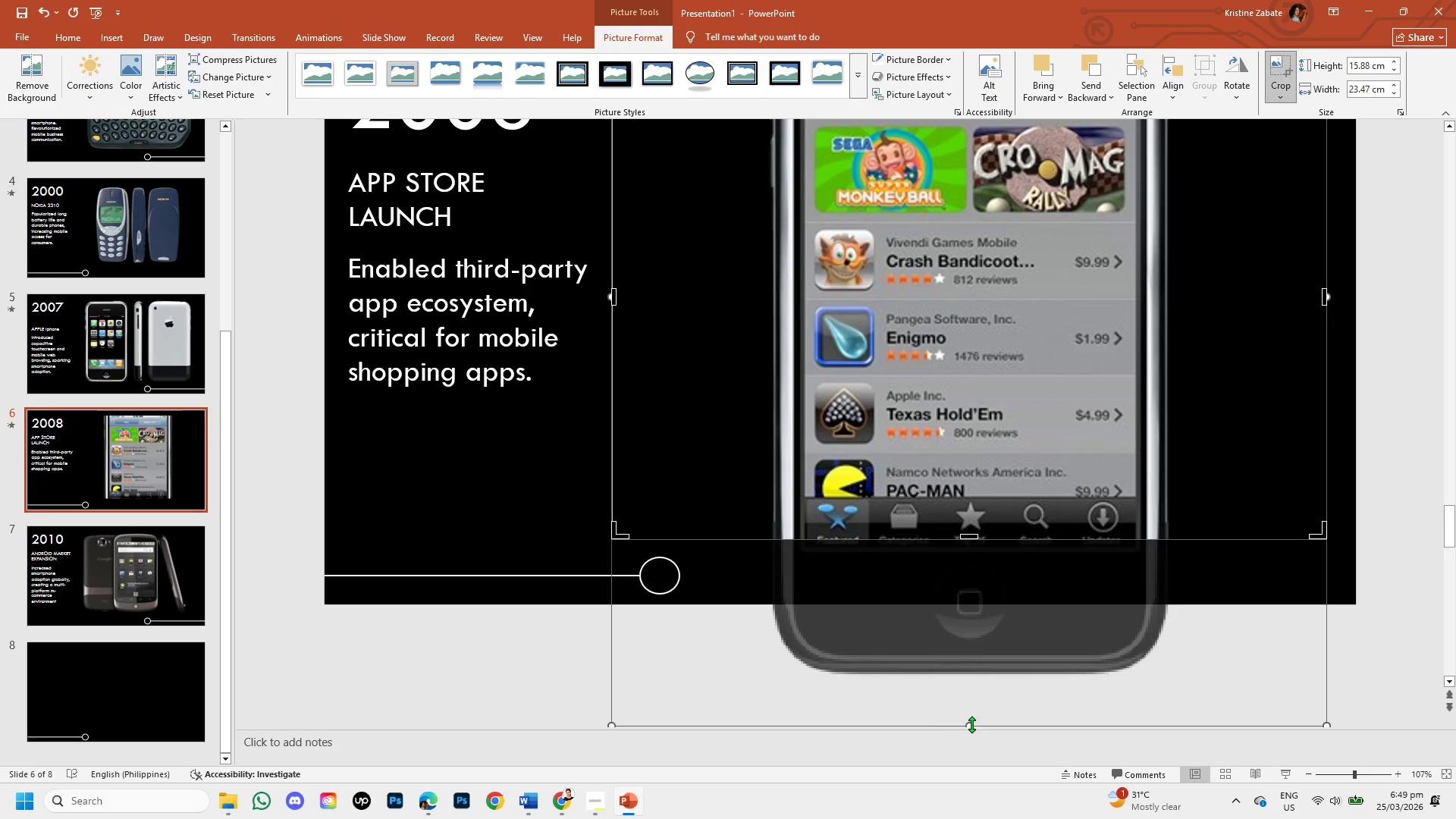 
left_click_drag(start_coordinate=[971, 724], to_coordinate=[968, 548])
 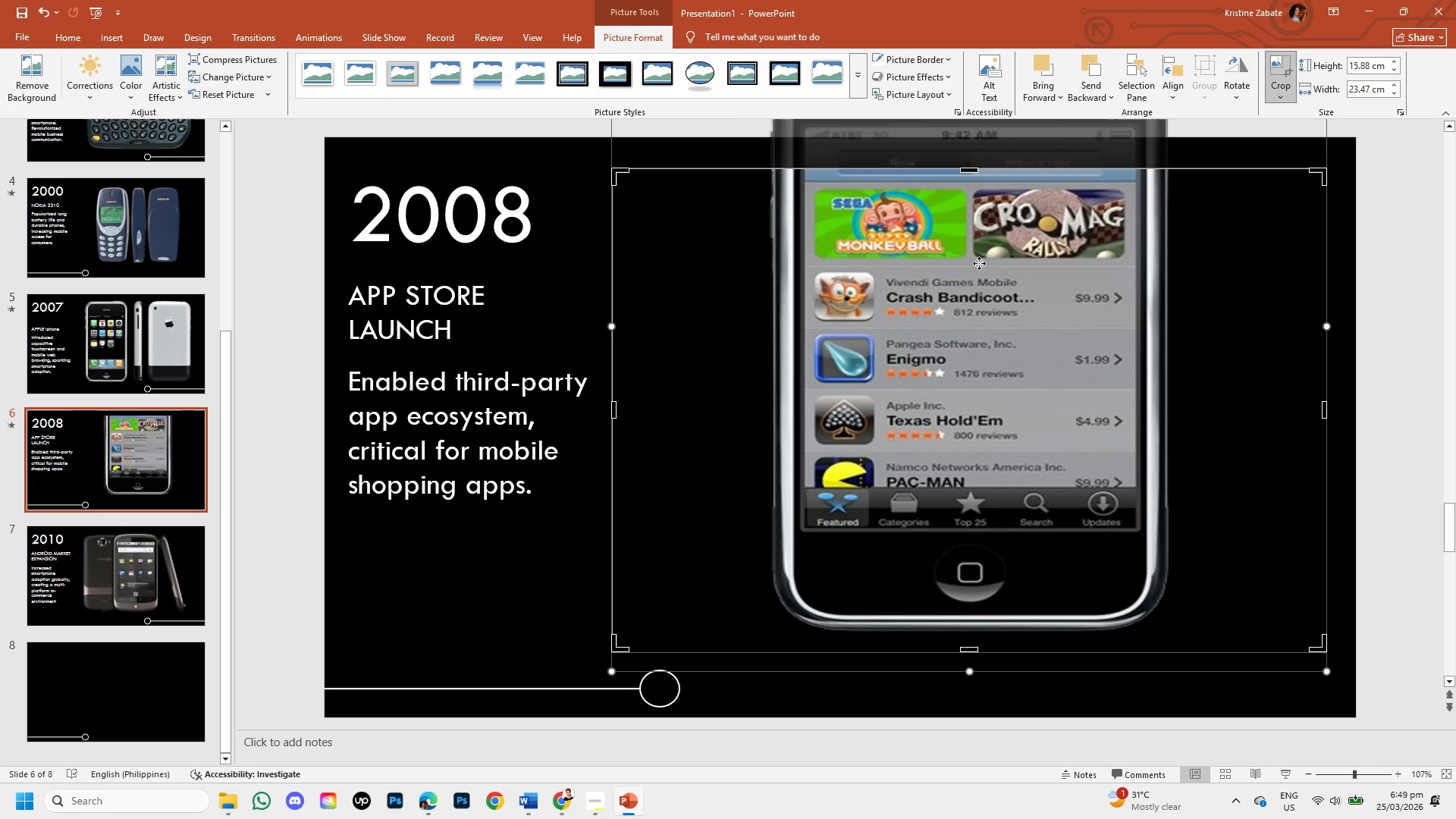 
left_click_drag(start_coordinate=[978, 292], to_coordinate=[985, 450])
 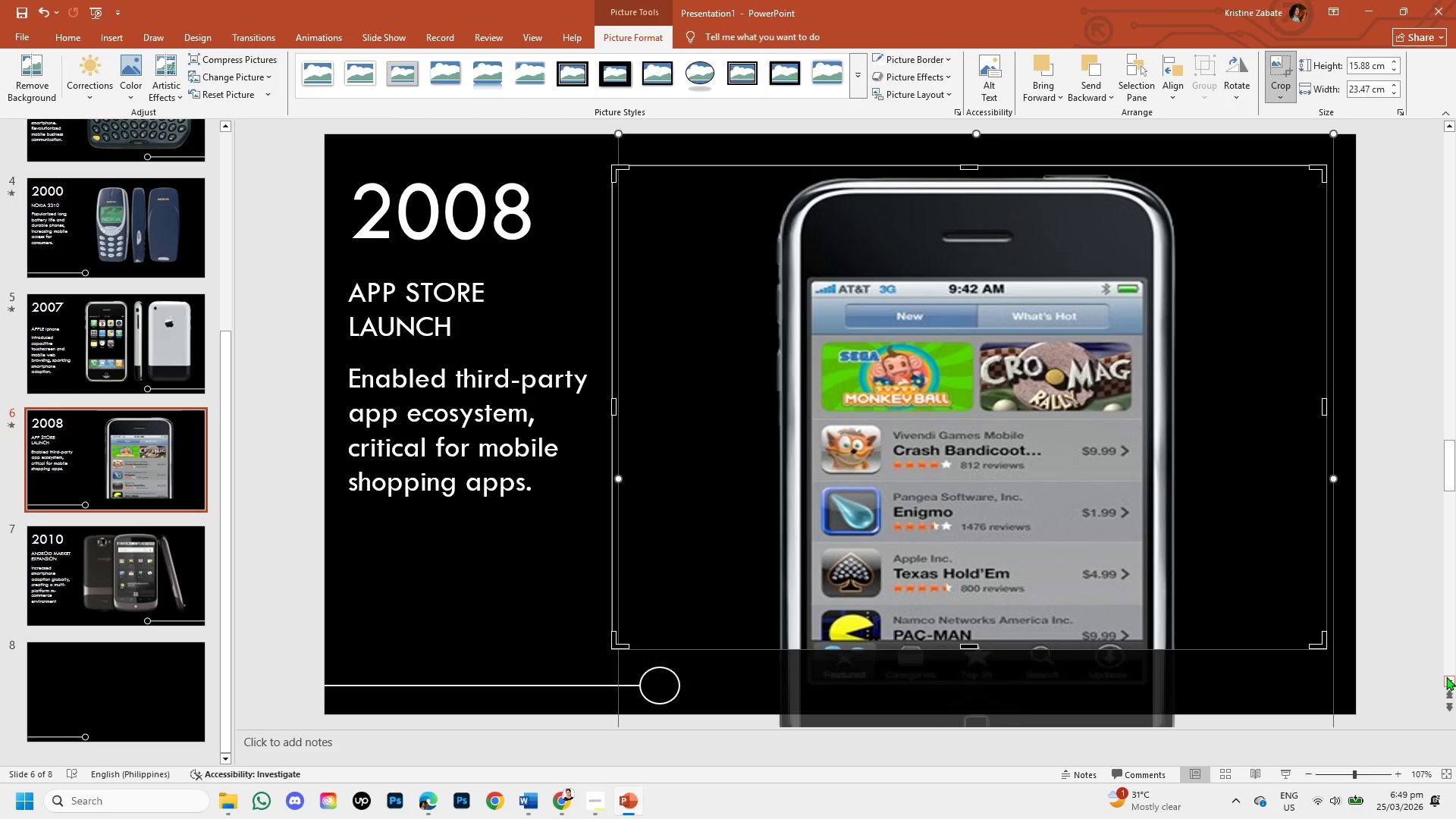 
double_click([1447, 676])
 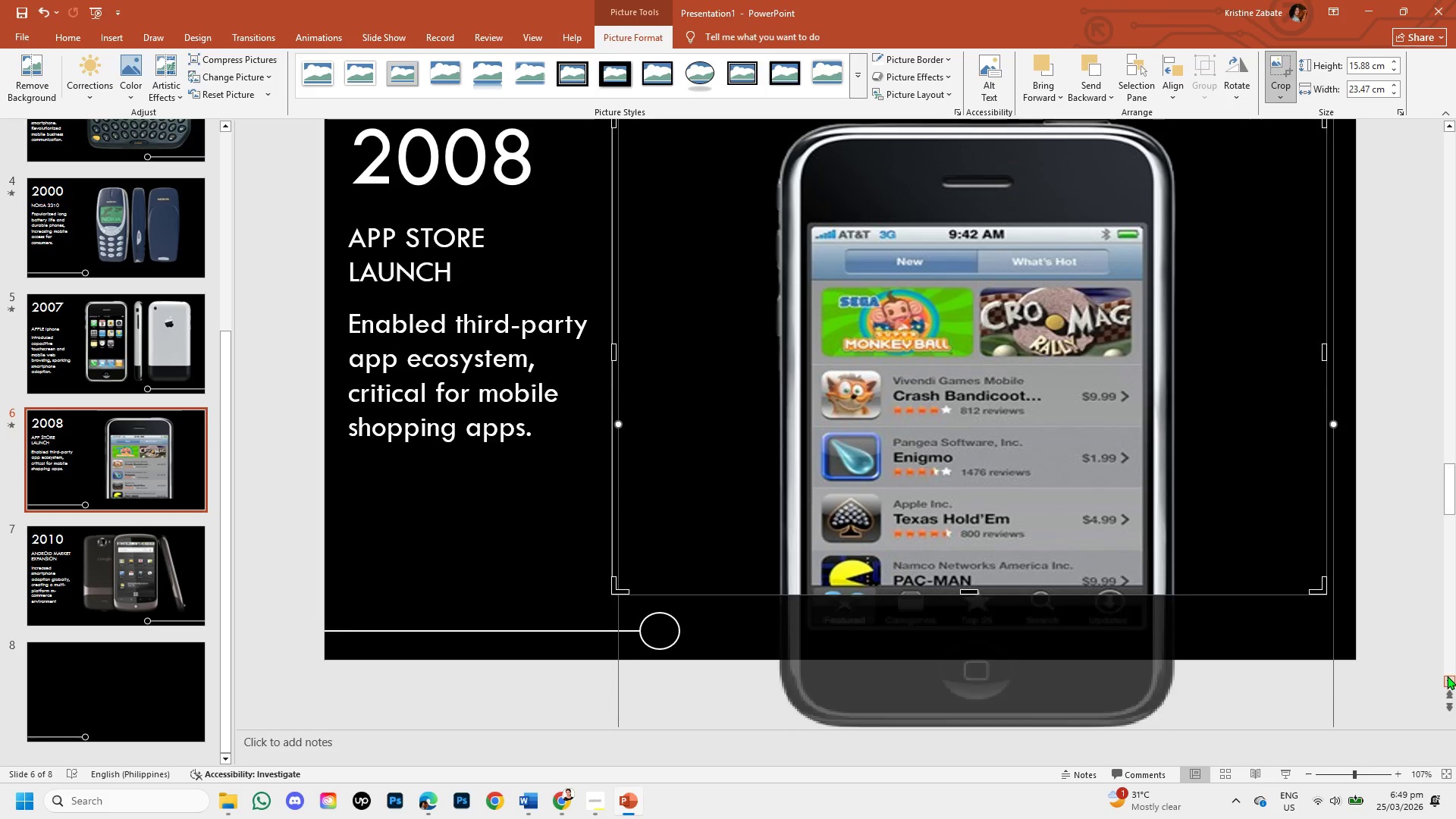 
triple_click([1447, 676])
 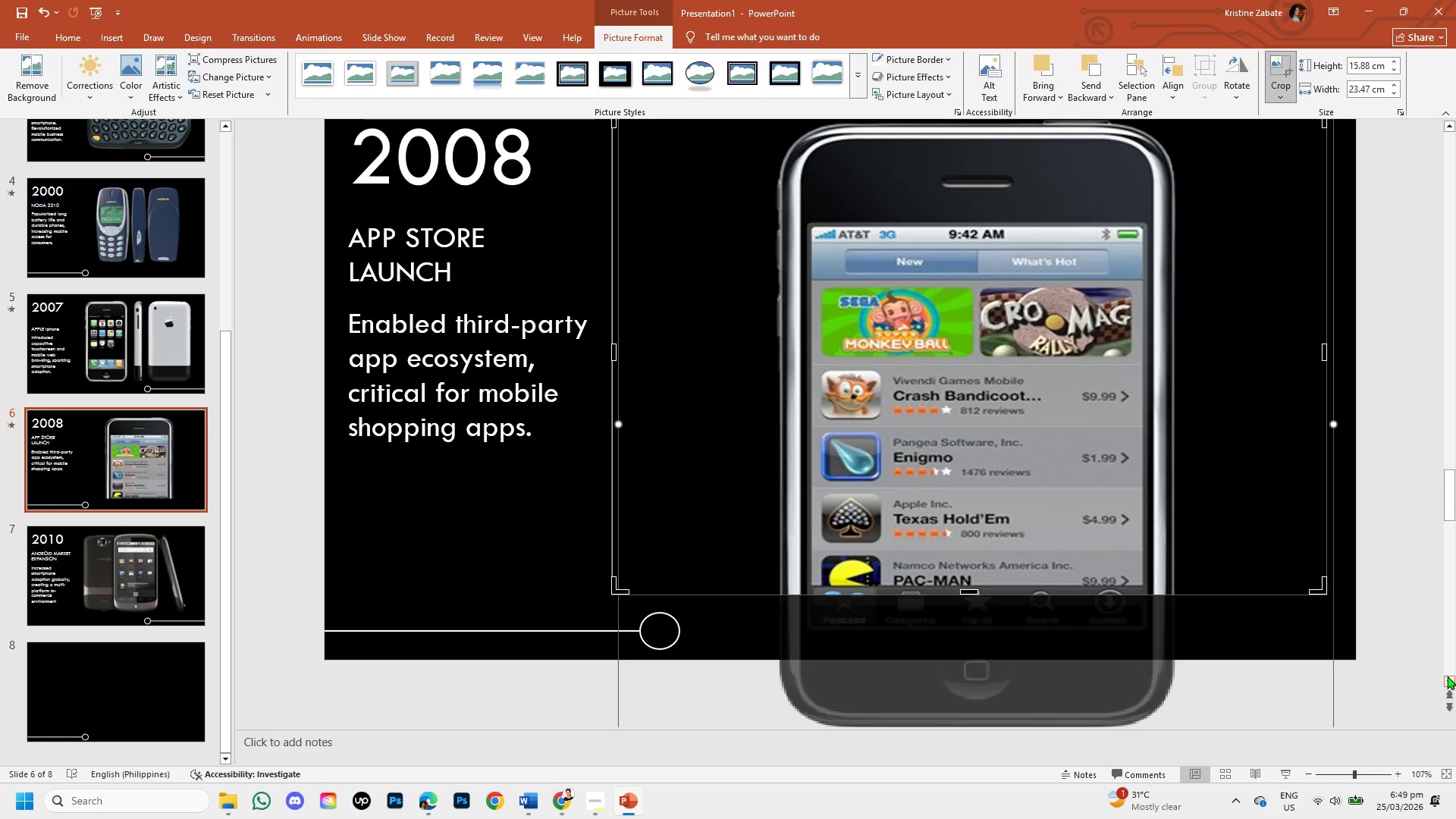 
triple_click([1447, 676])
 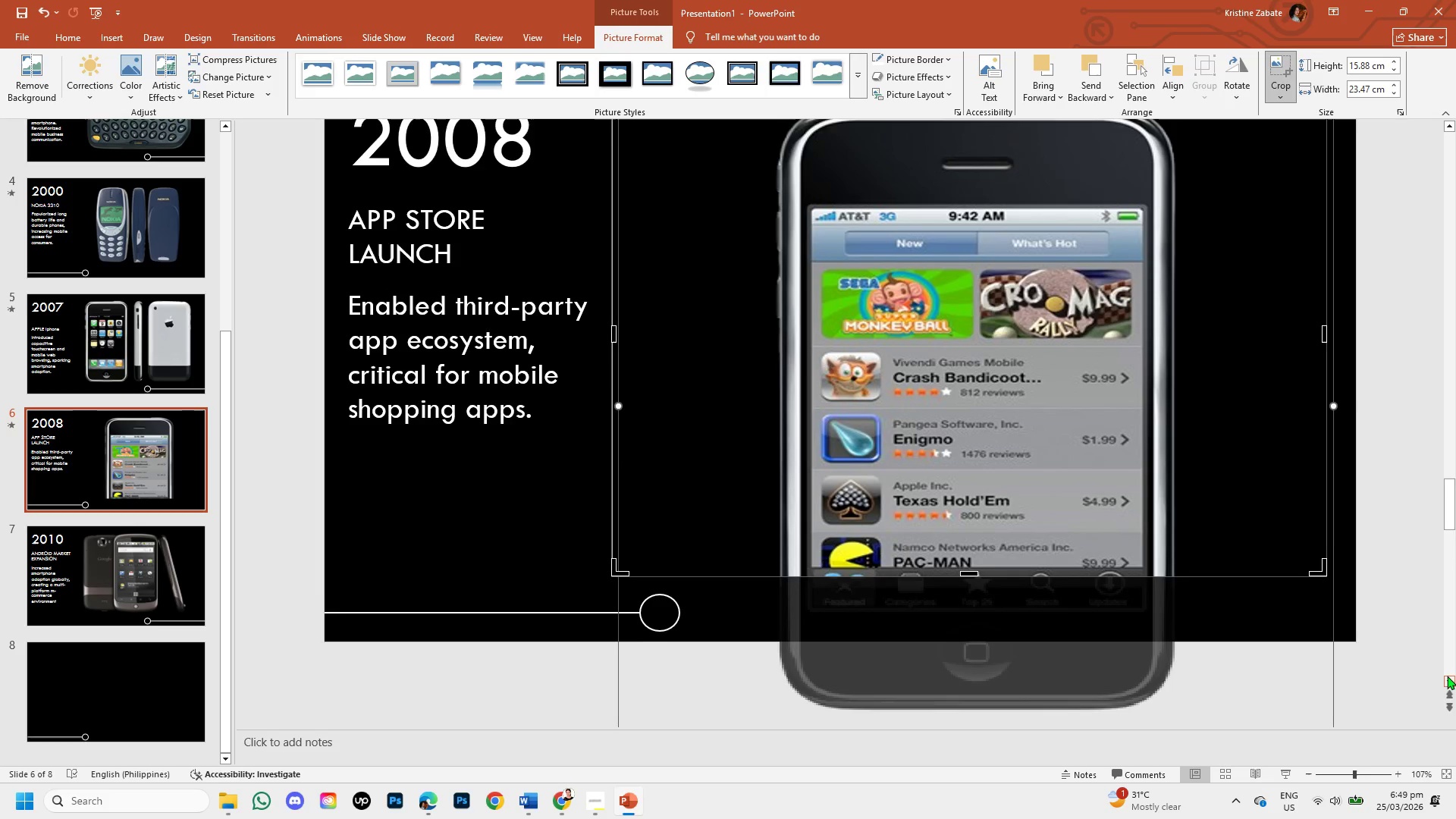 
triple_click([1447, 676])
 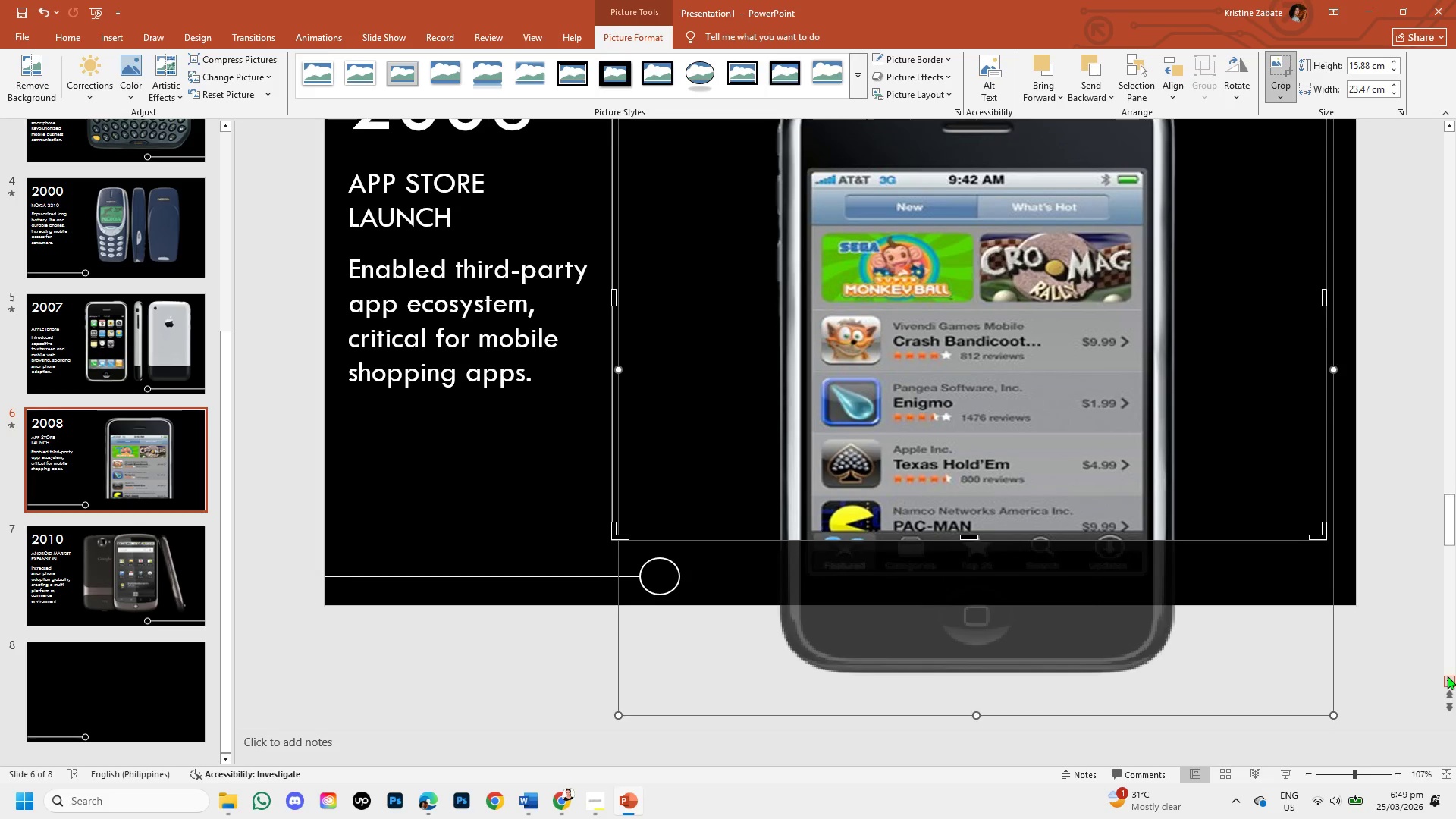 
left_click([1447, 676])
 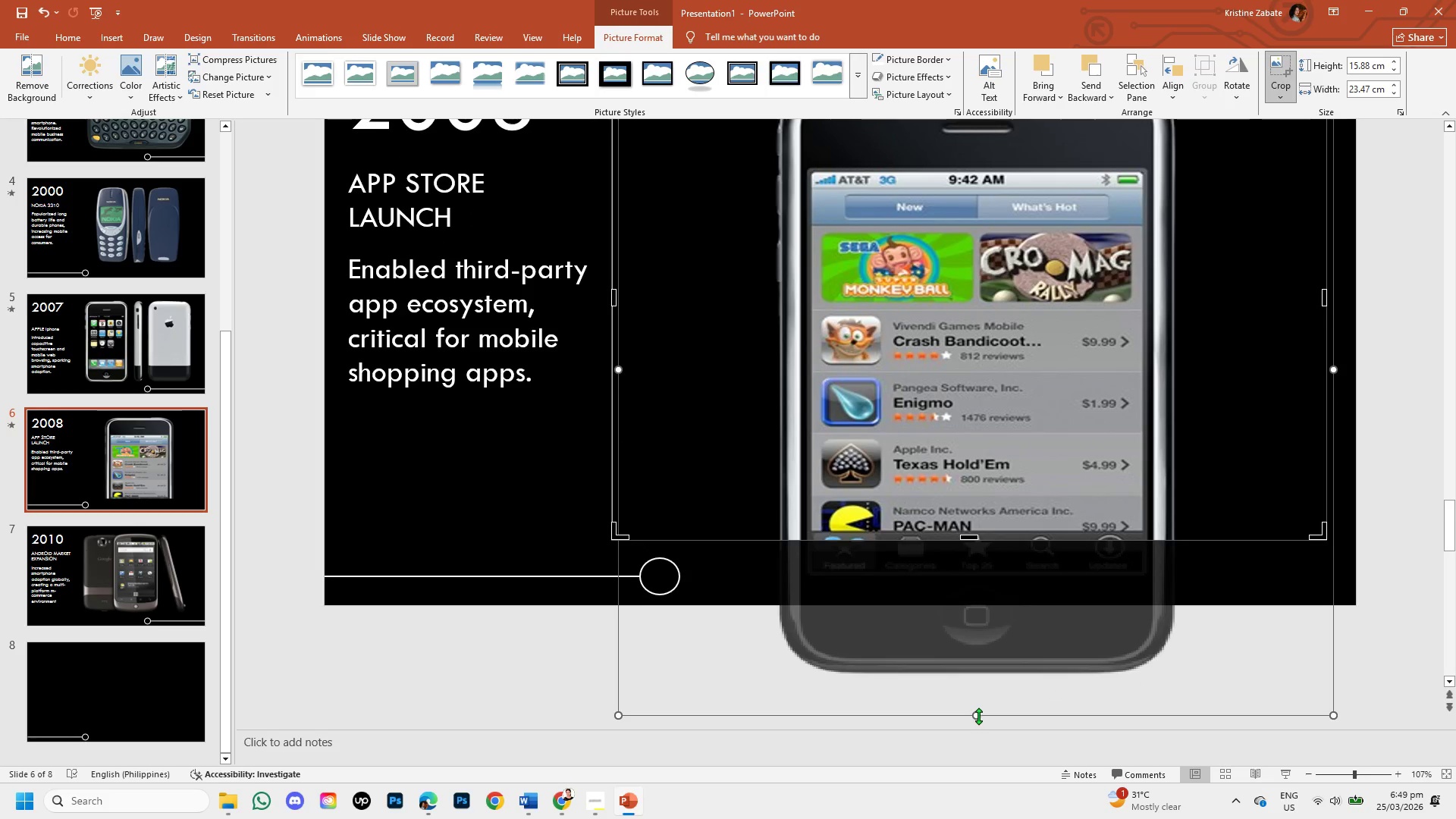 
left_click_drag(start_coordinate=[974, 716], to_coordinate=[978, 544])
 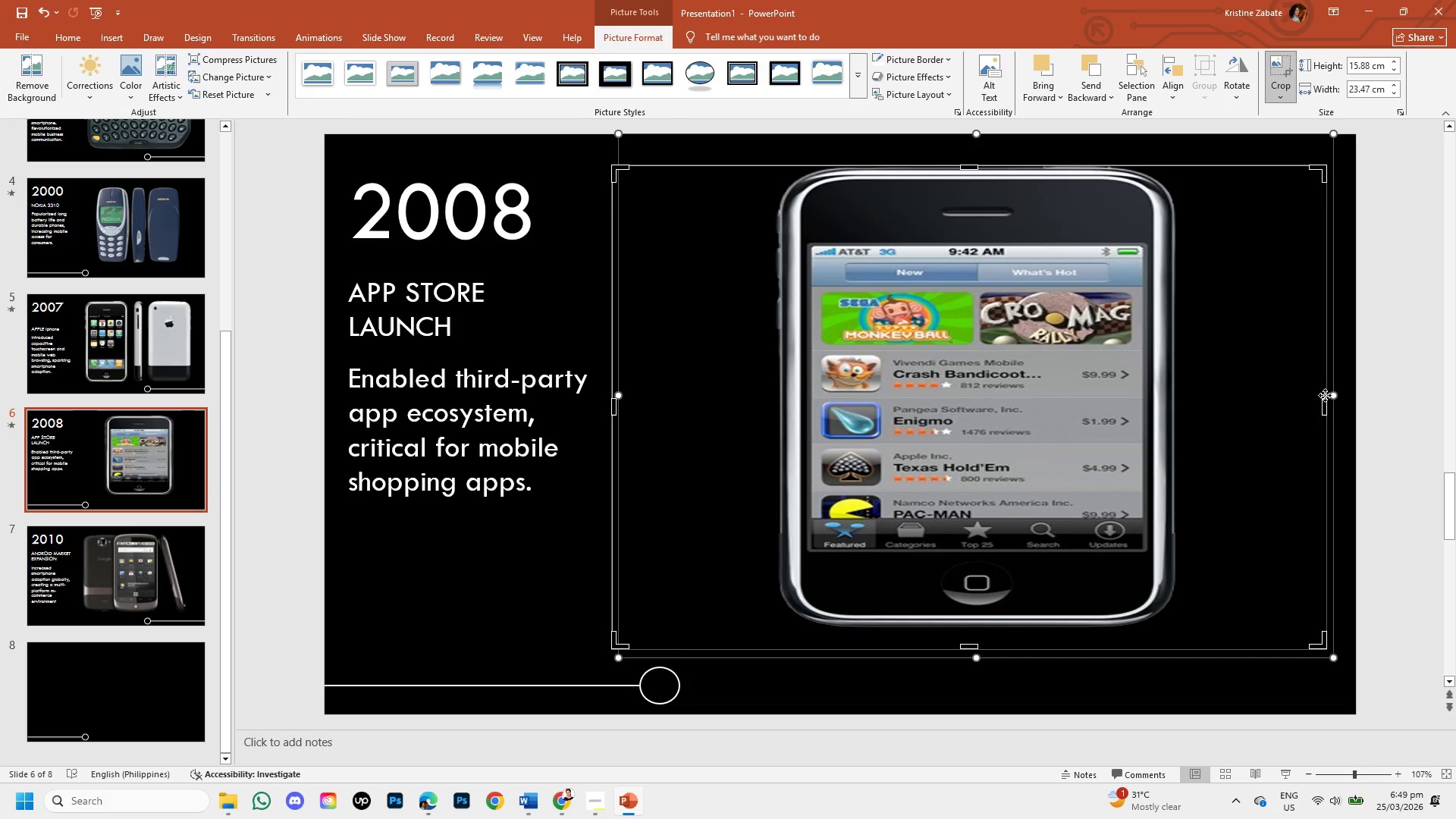 
left_click_drag(start_coordinate=[1335, 392], to_coordinate=[1113, 417])
 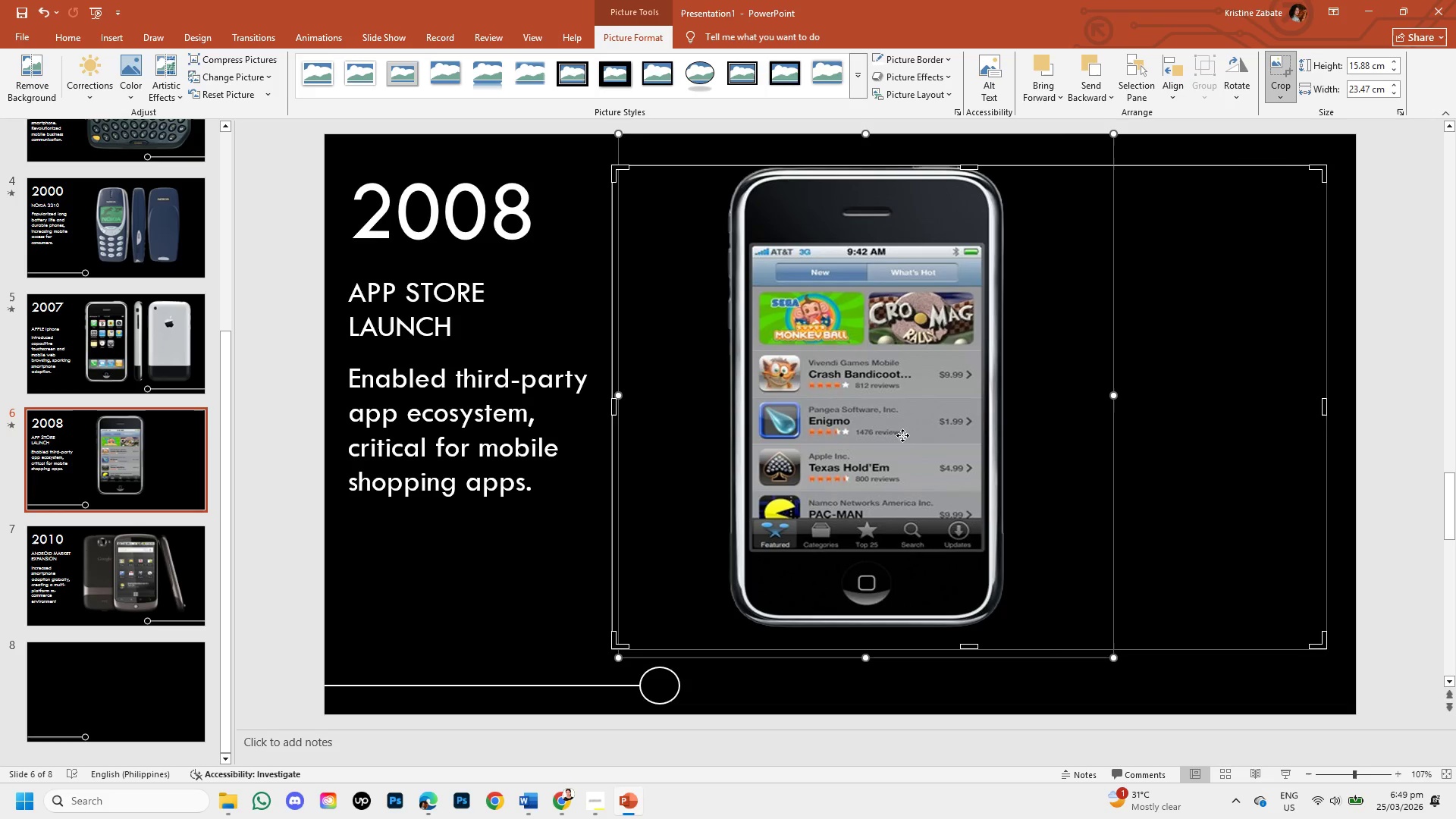 
left_click_drag(start_coordinate=[902, 434], to_coordinate=[1040, 447])
 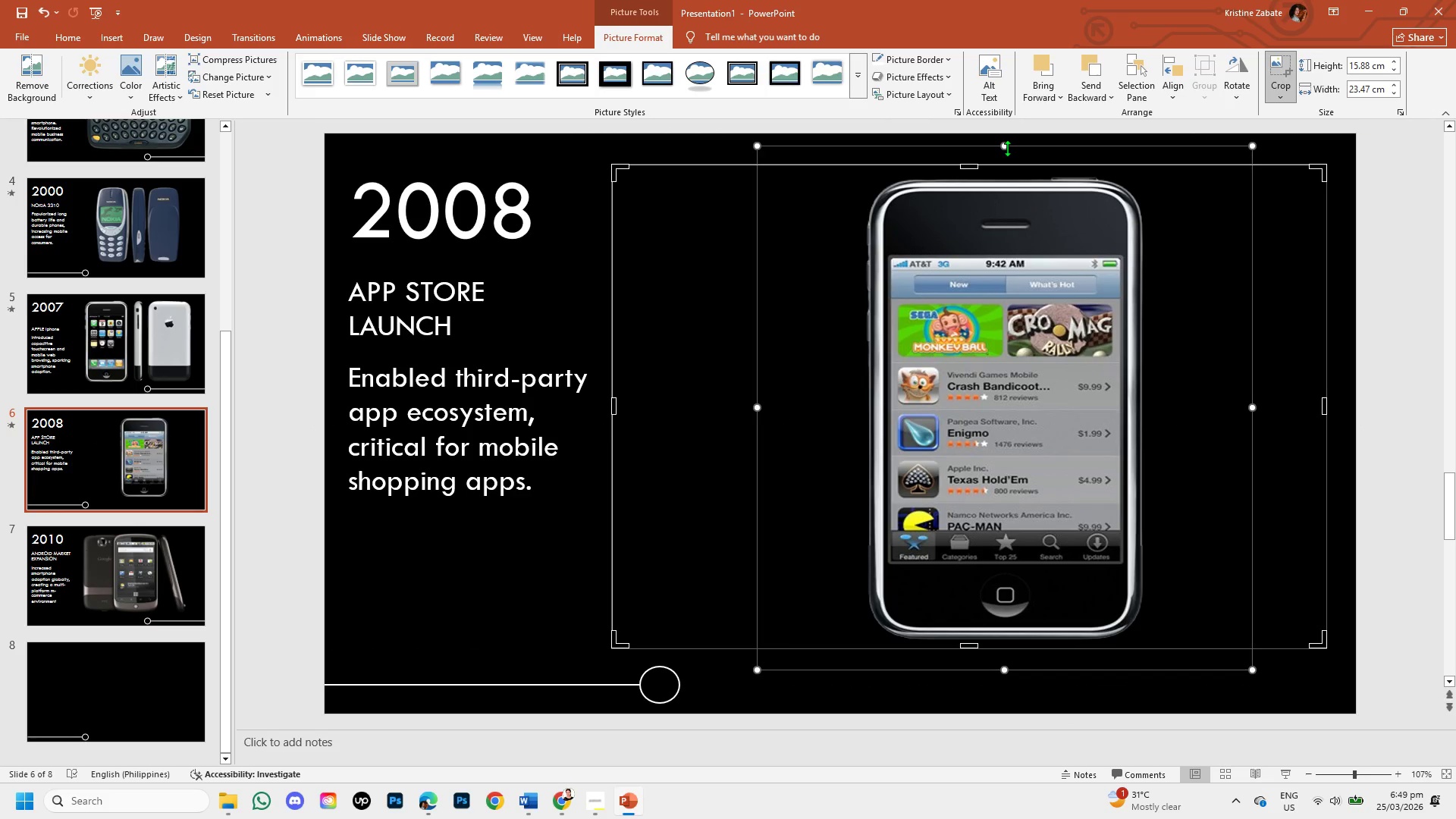 
left_click_drag(start_coordinate=[1005, 149], to_coordinate=[1001, 142])
 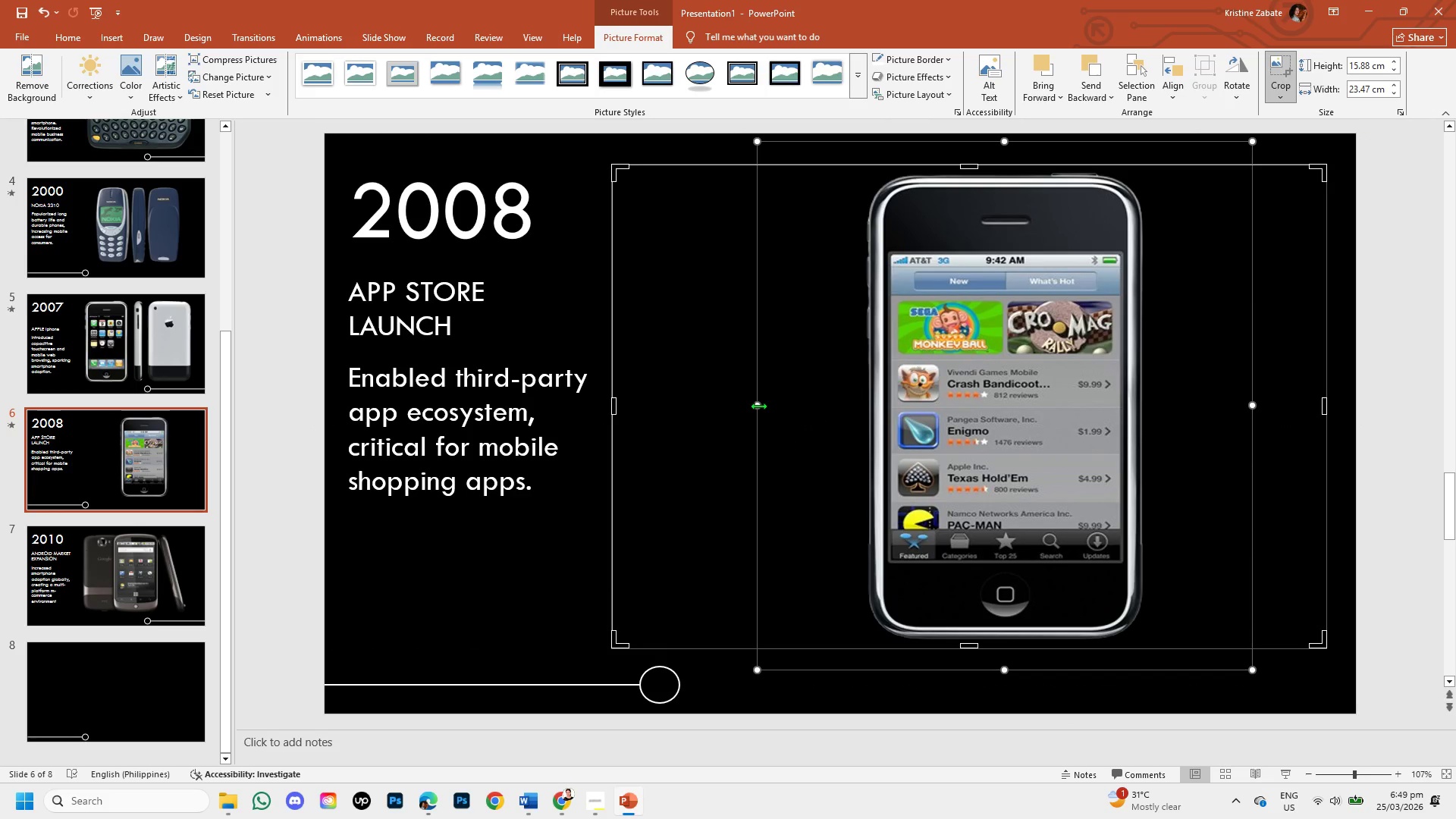 
left_click_drag(start_coordinate=[758, 406], to_coordinate=[739, 406])
 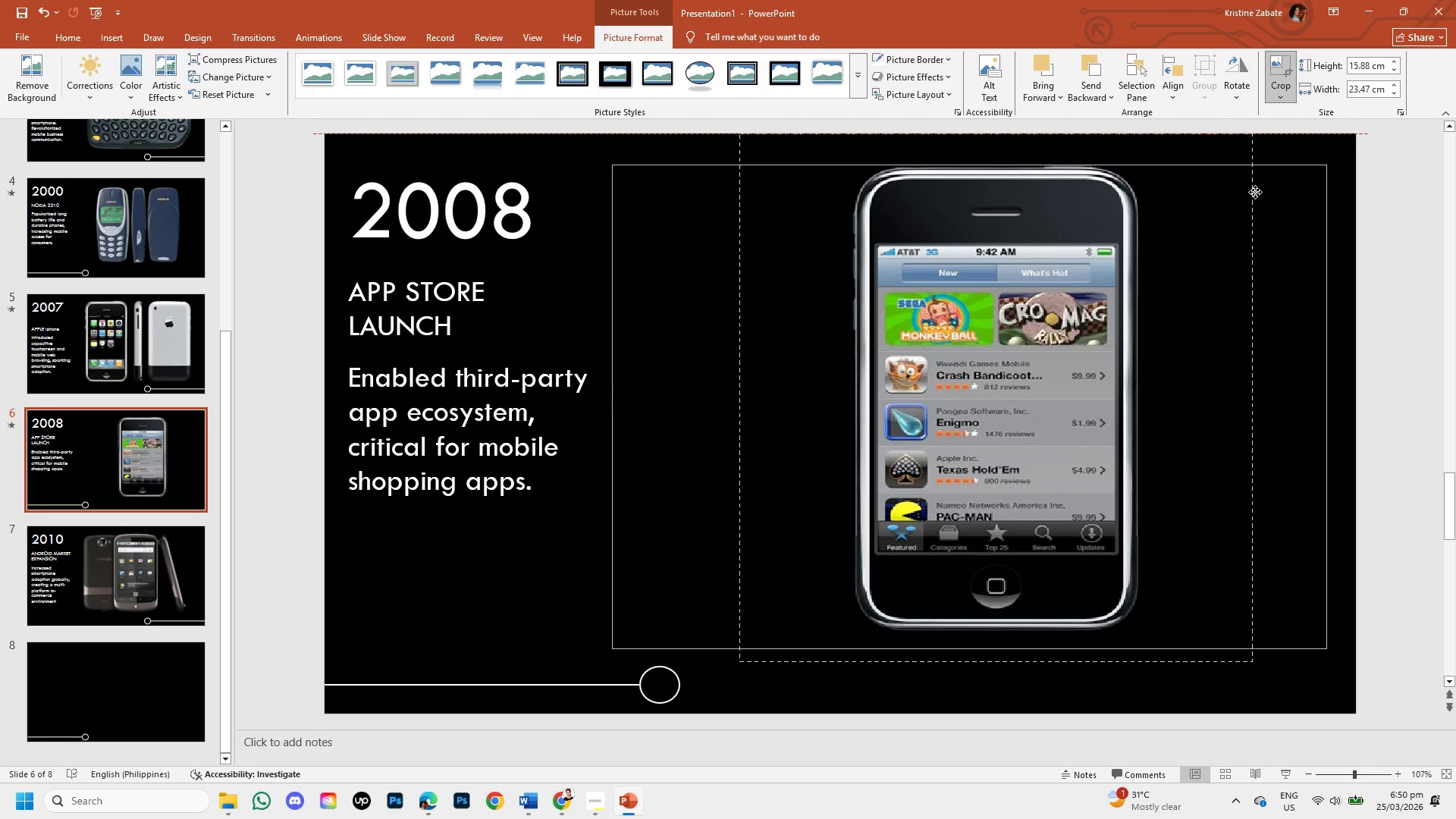 
wait(8.76)
 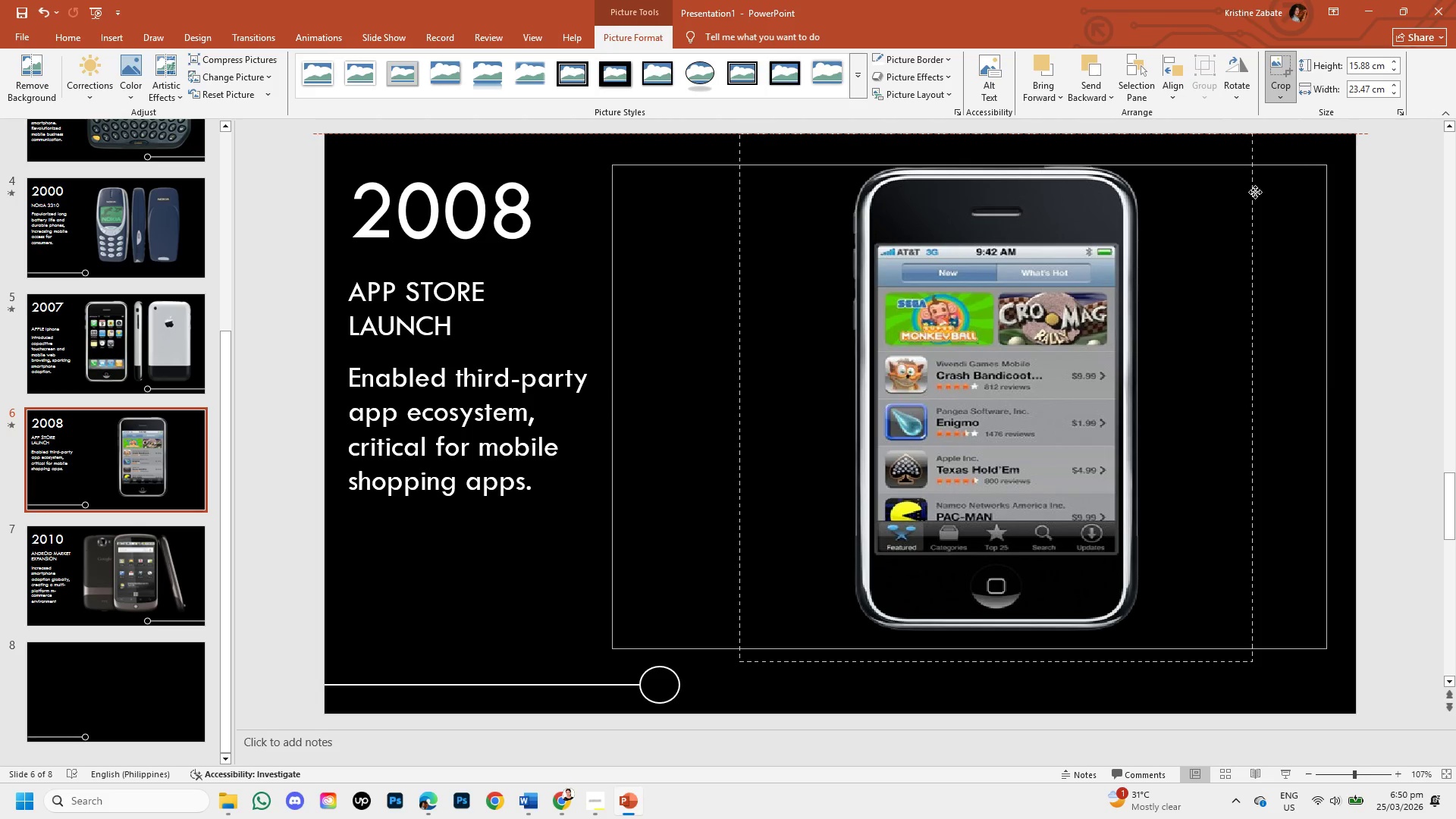 
left_click([406, 441])
 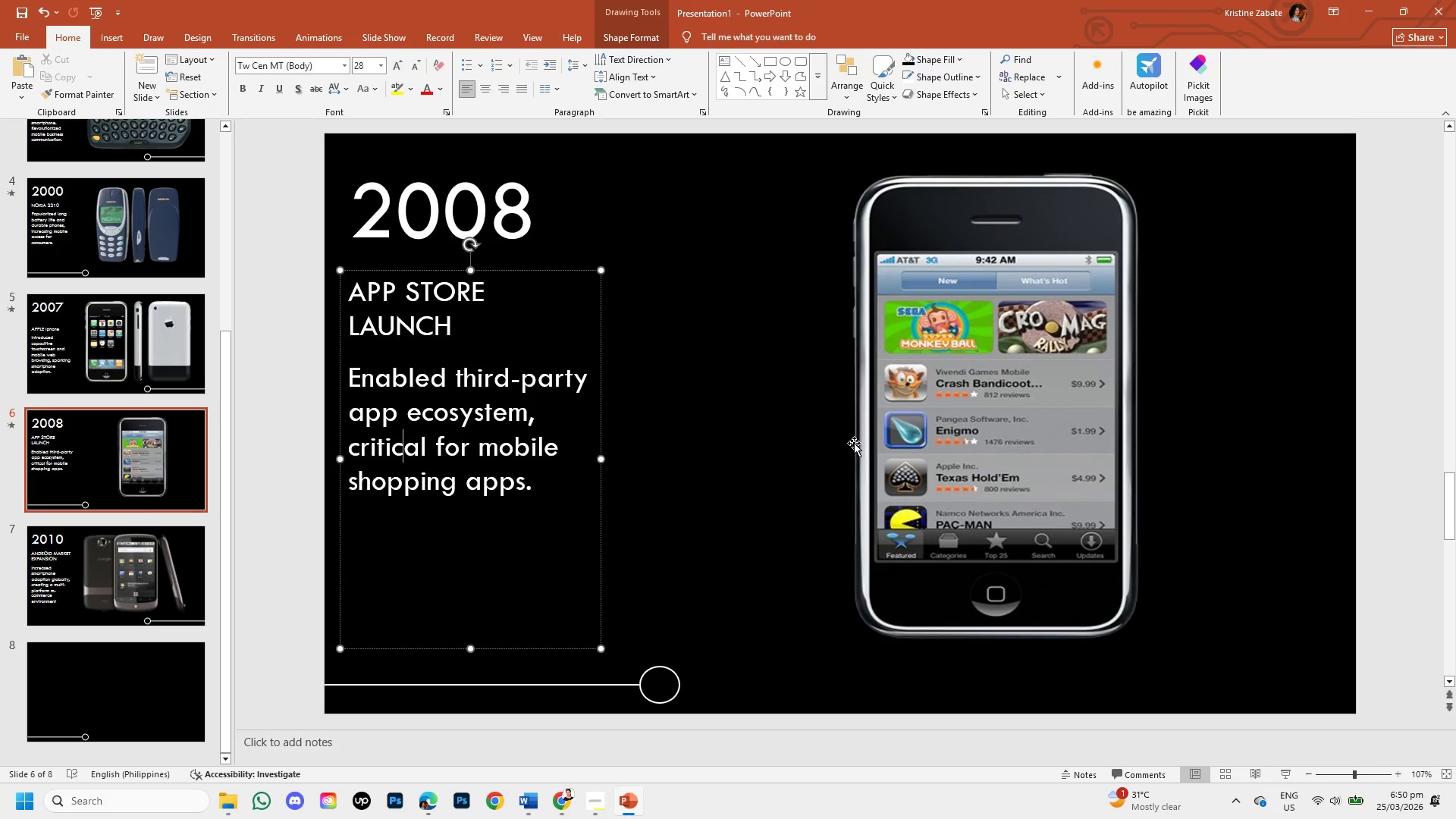 
left_click([944, 466])
 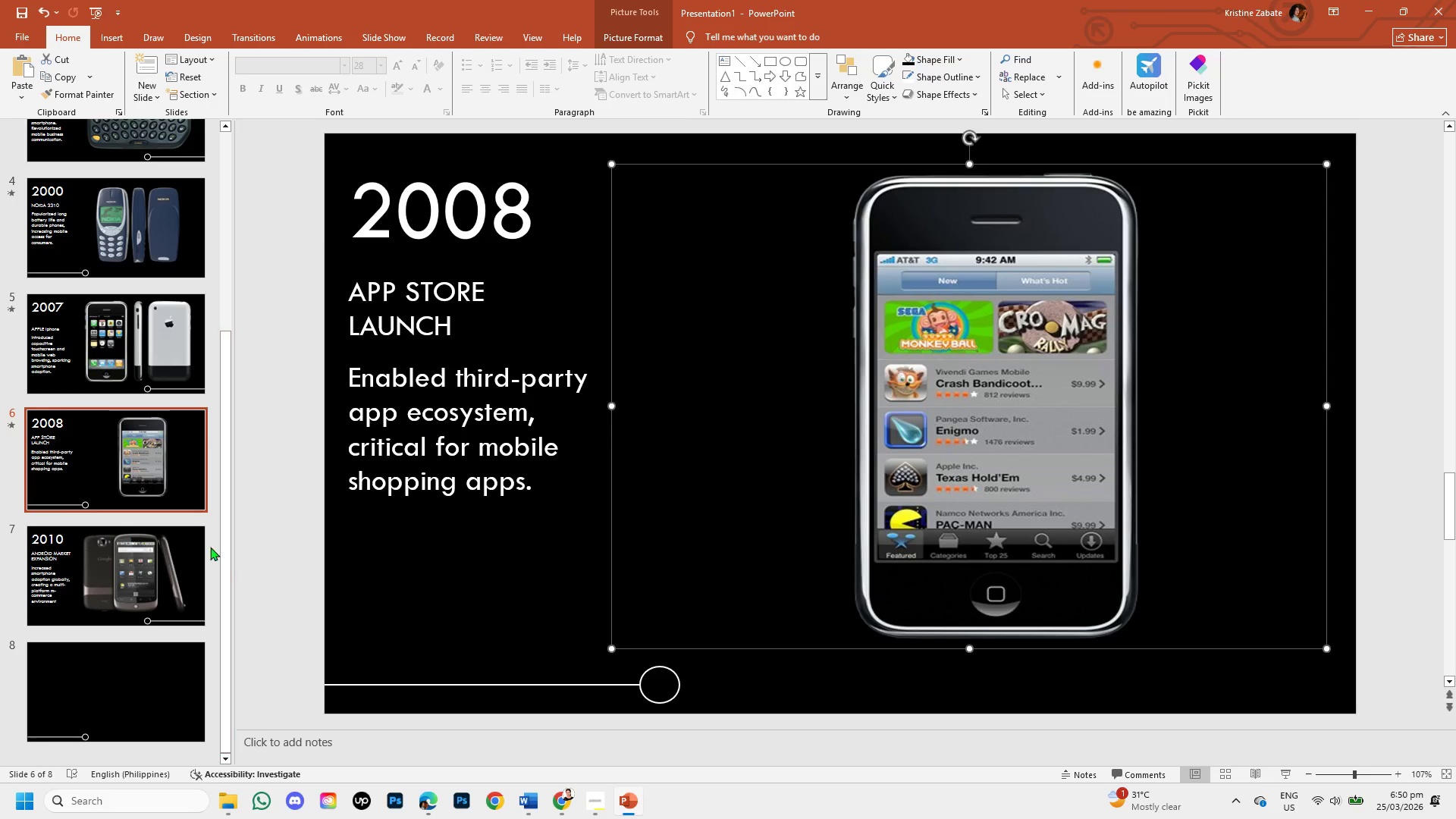 
left_click([170, 553])
 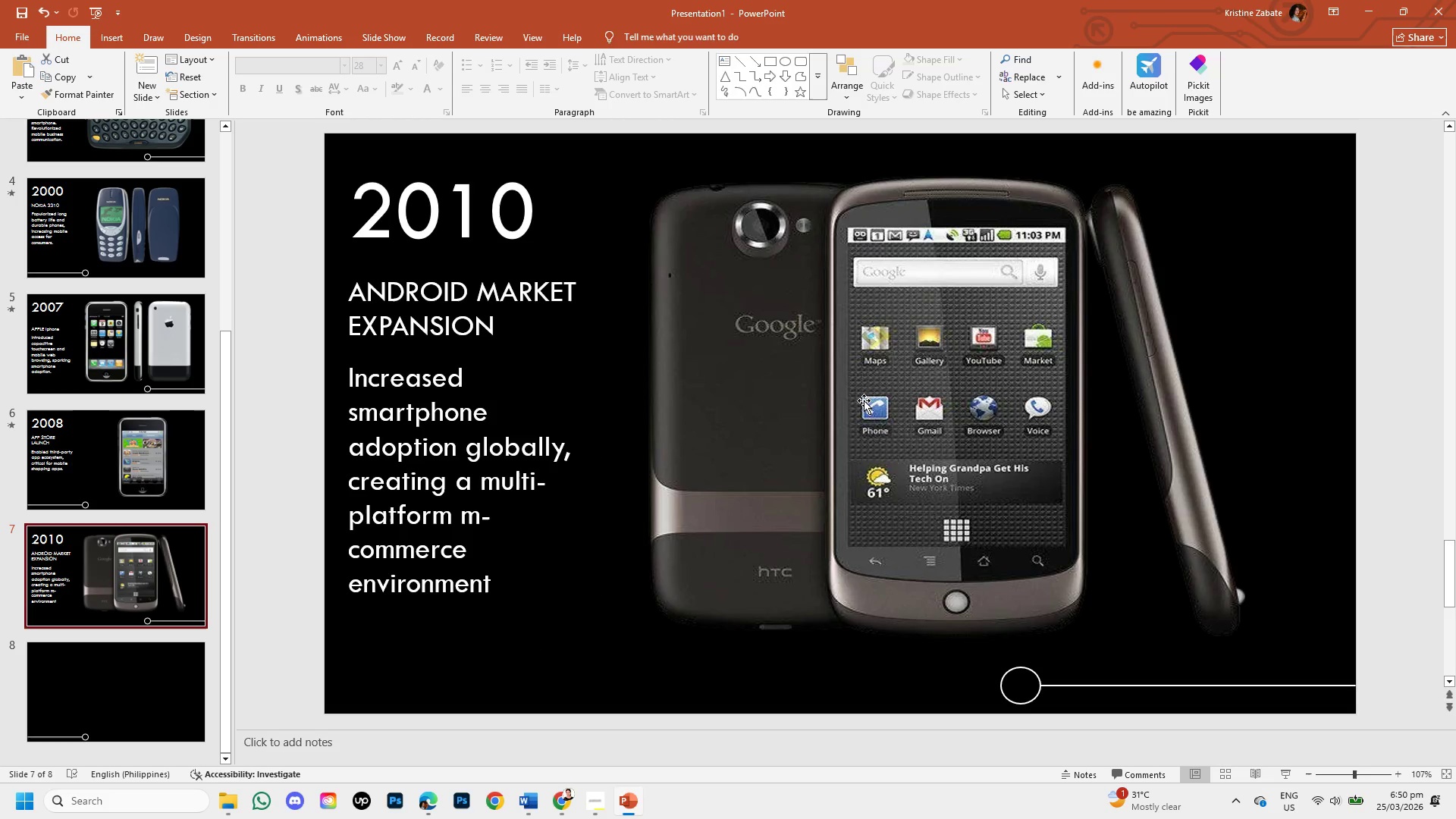 
left_click([864, 397])
 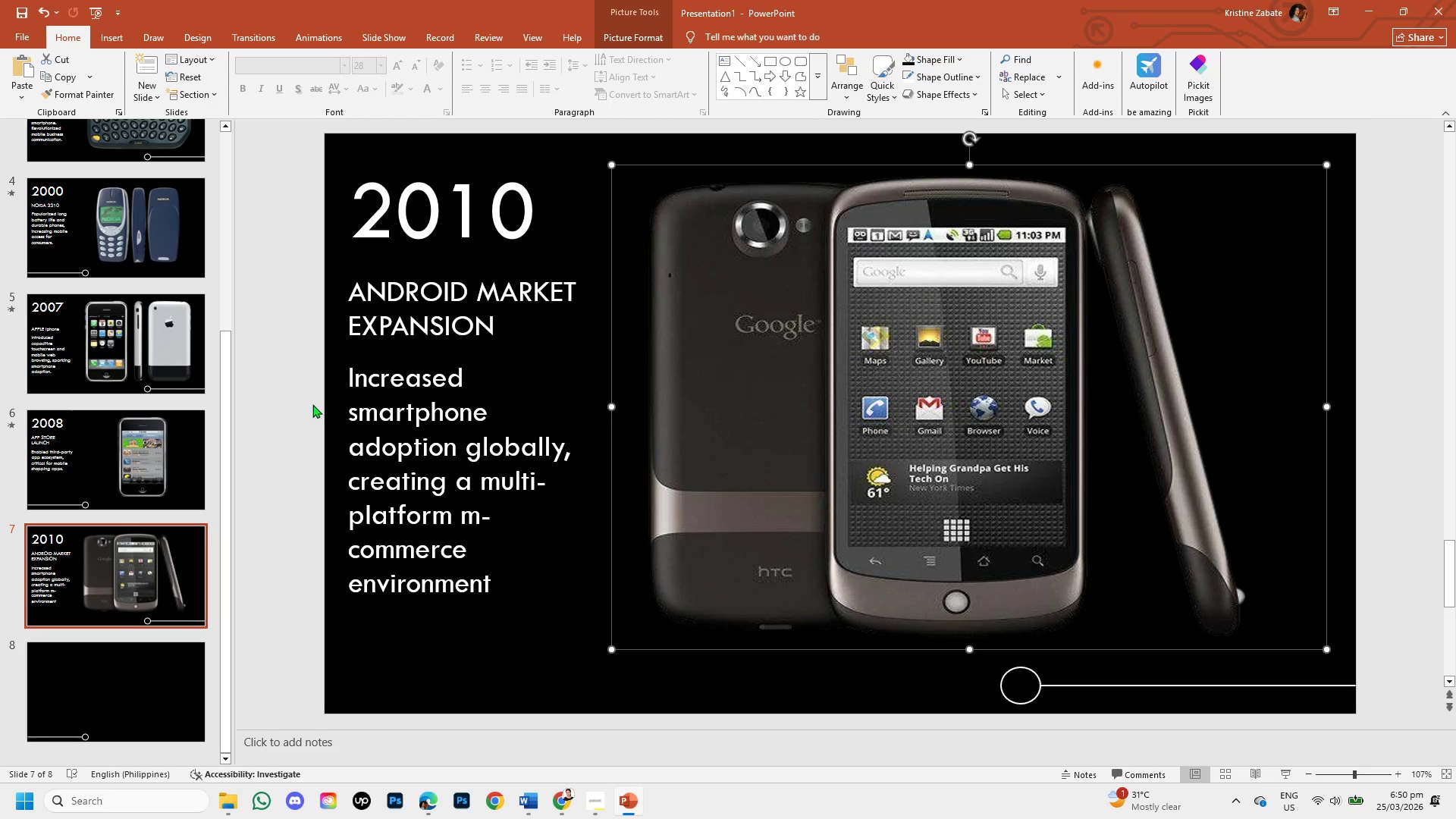 
left_click([110, 361])
 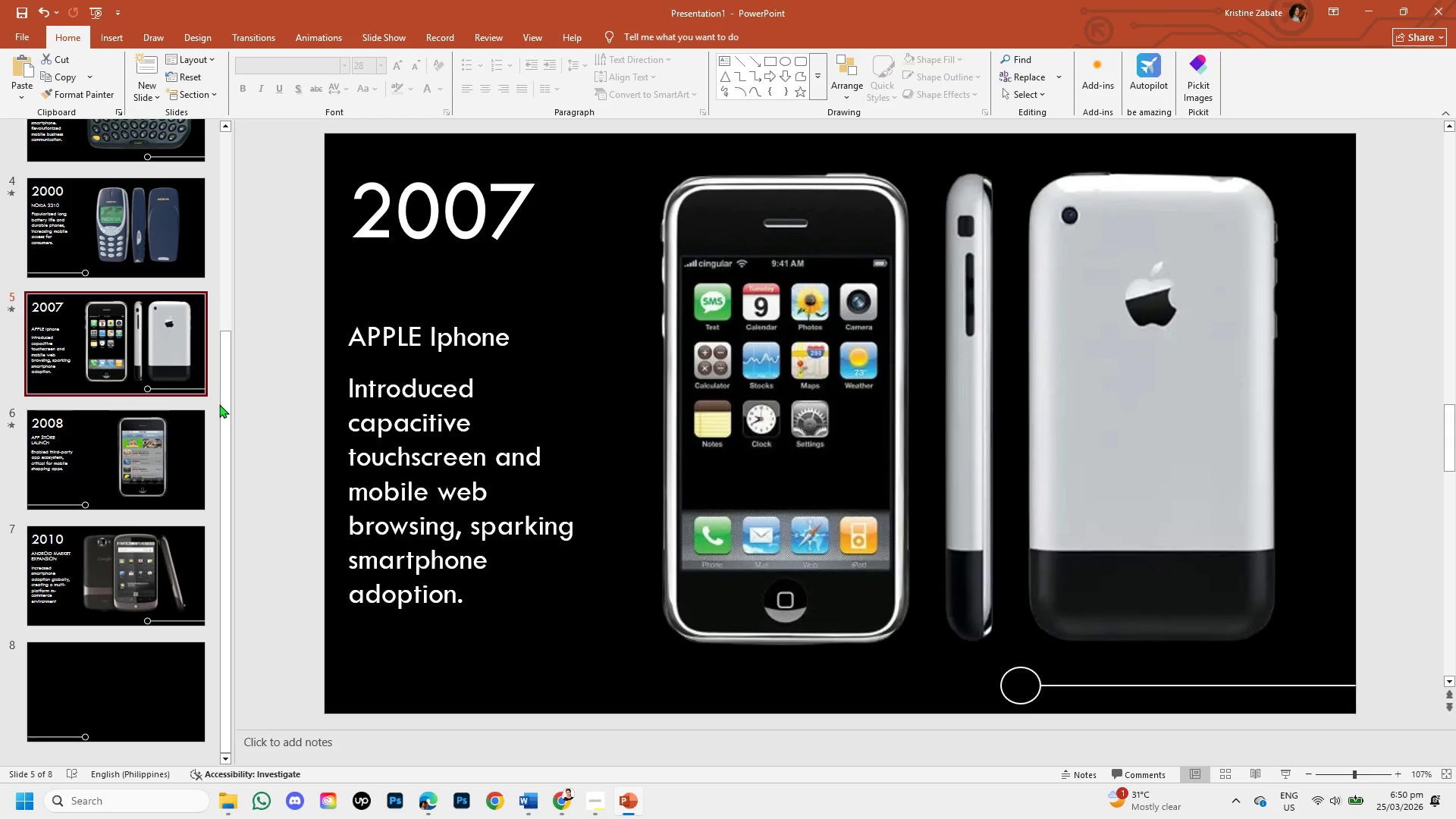 
left_click_drag(start_coordinate=[225, 410], to_coordinate=[252, 191])
 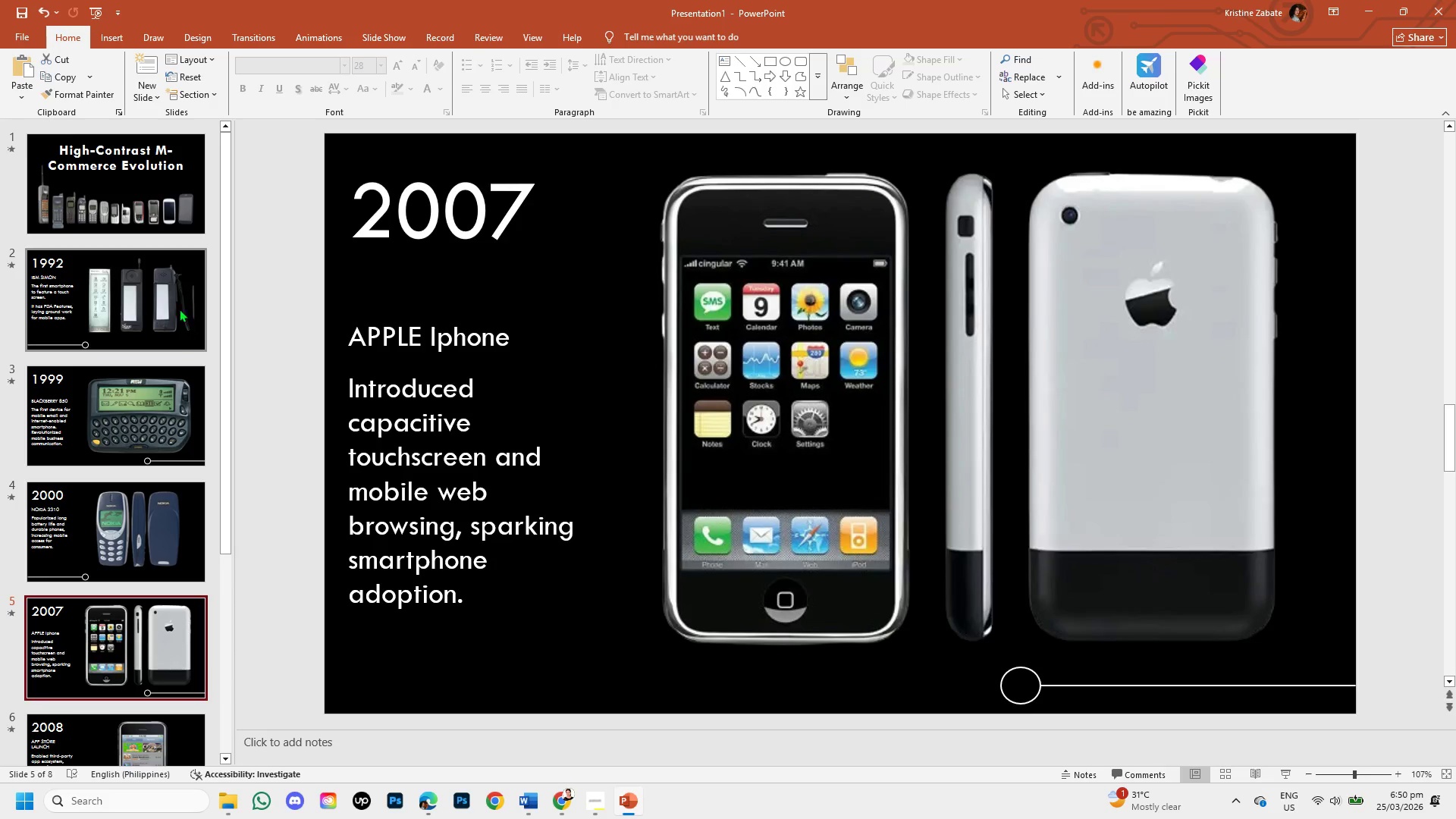 
left_click([176, 301])
 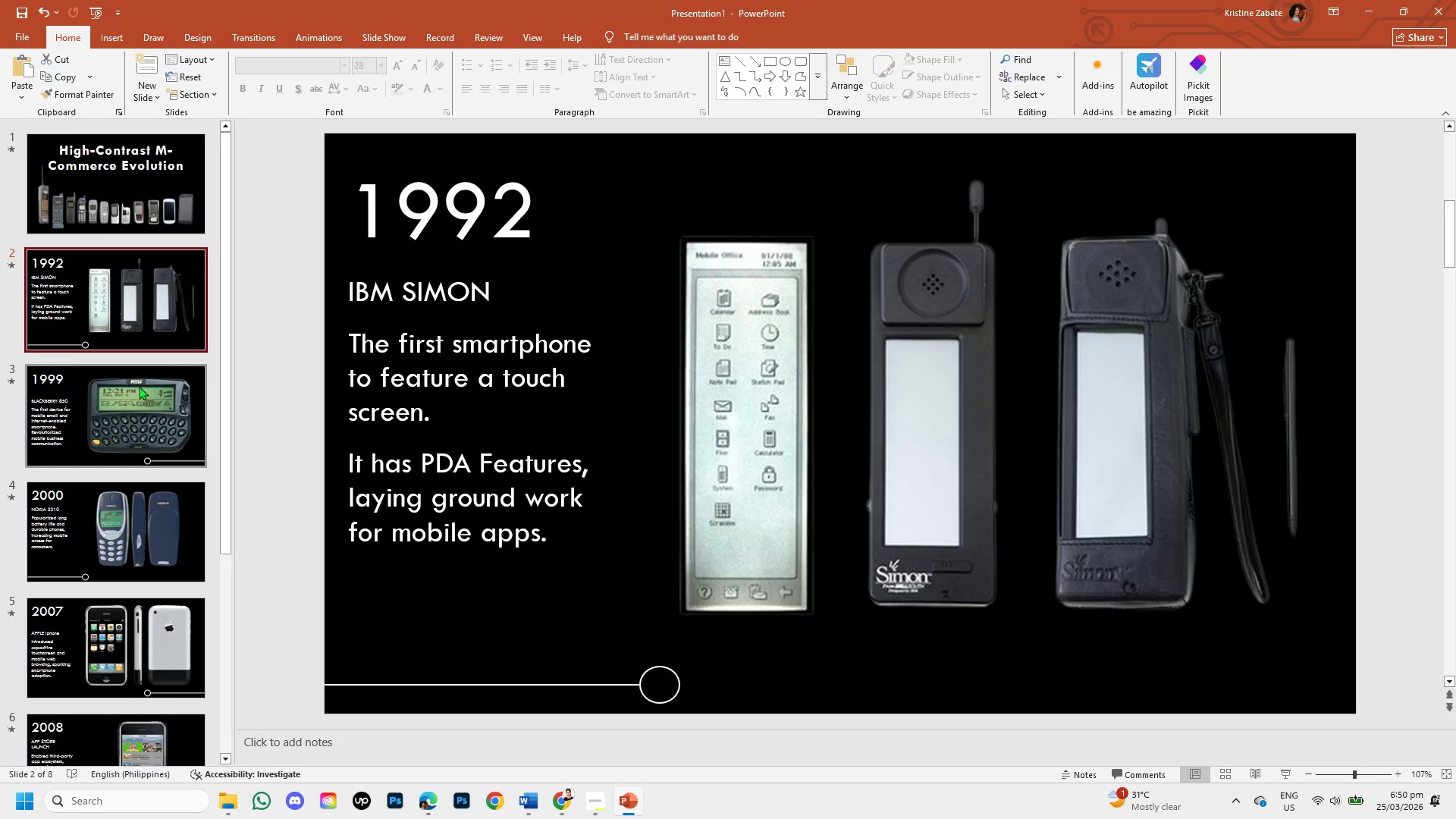 
left_click([133, 419])
 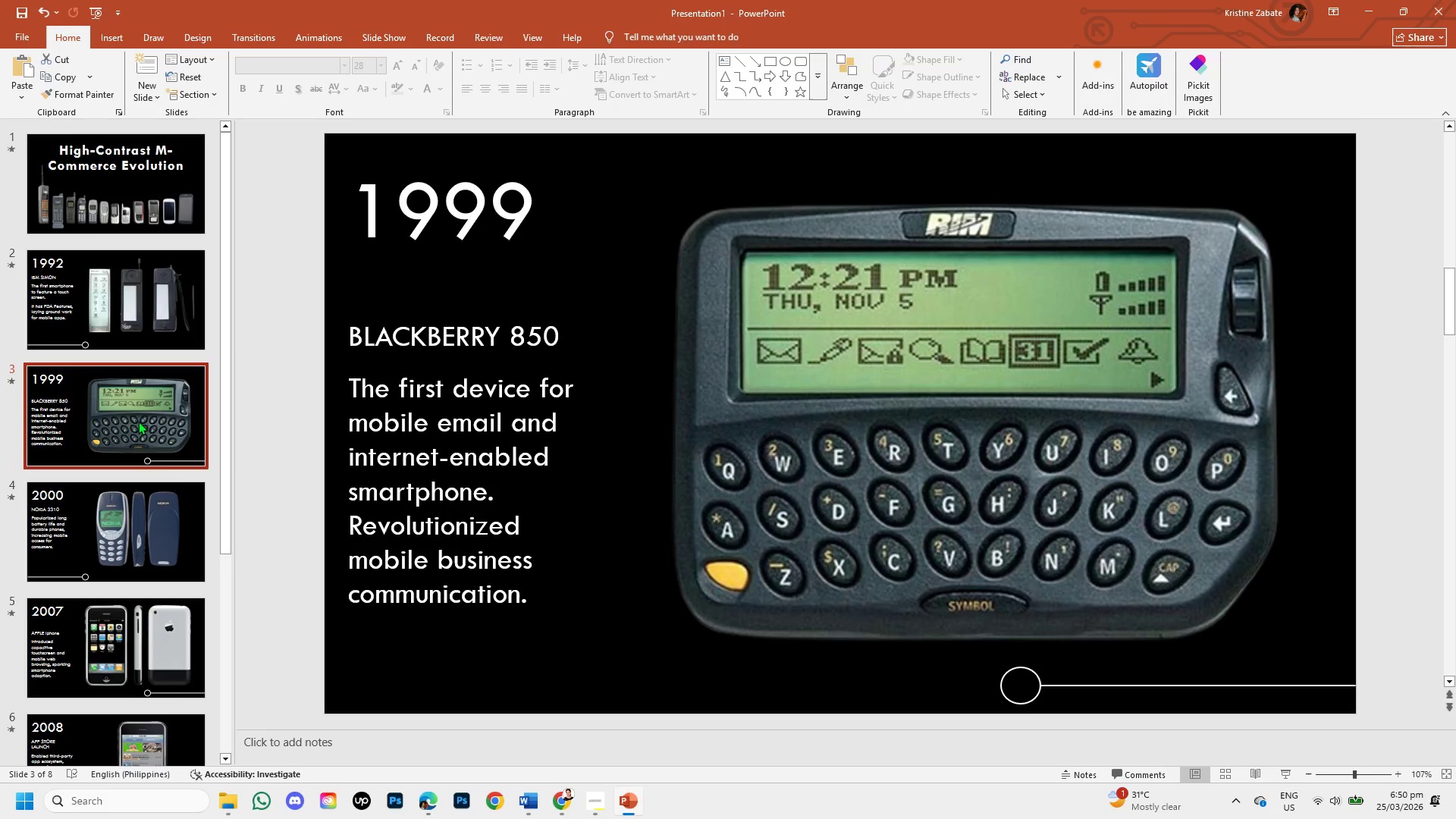 
mouse_move([162, 509])
 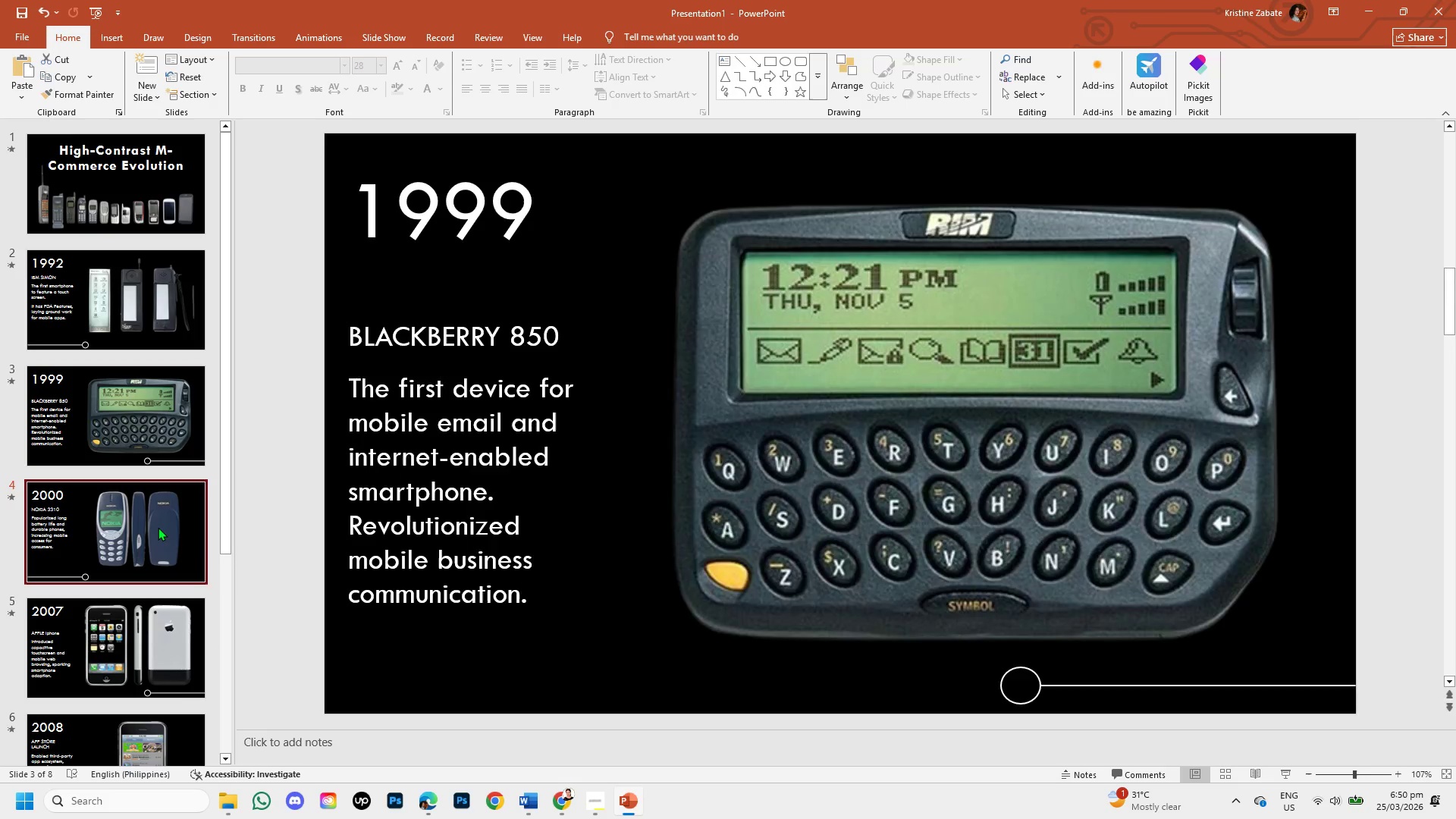 
left_click([158, 527])
 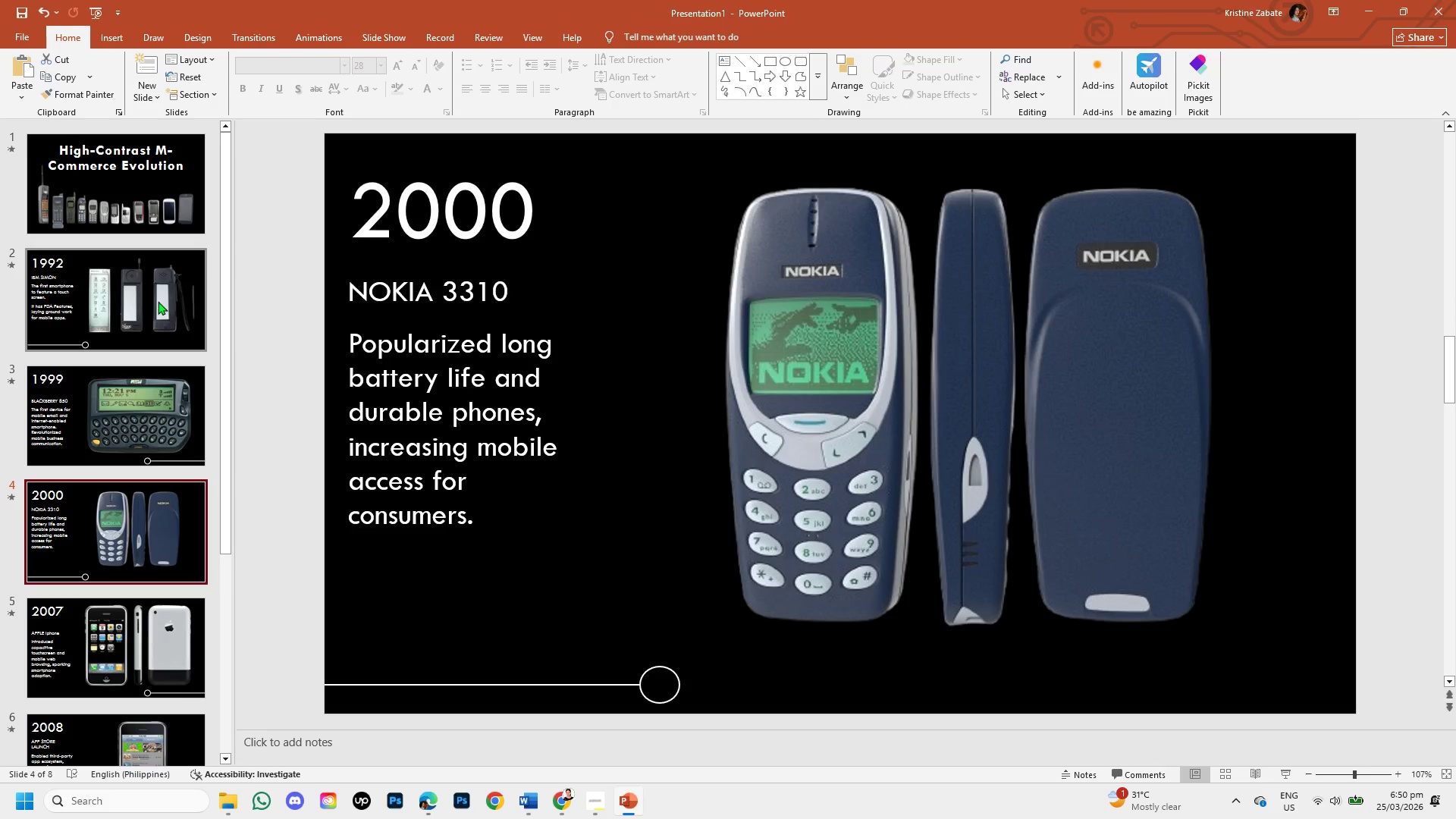 
left_click([156, 297])
 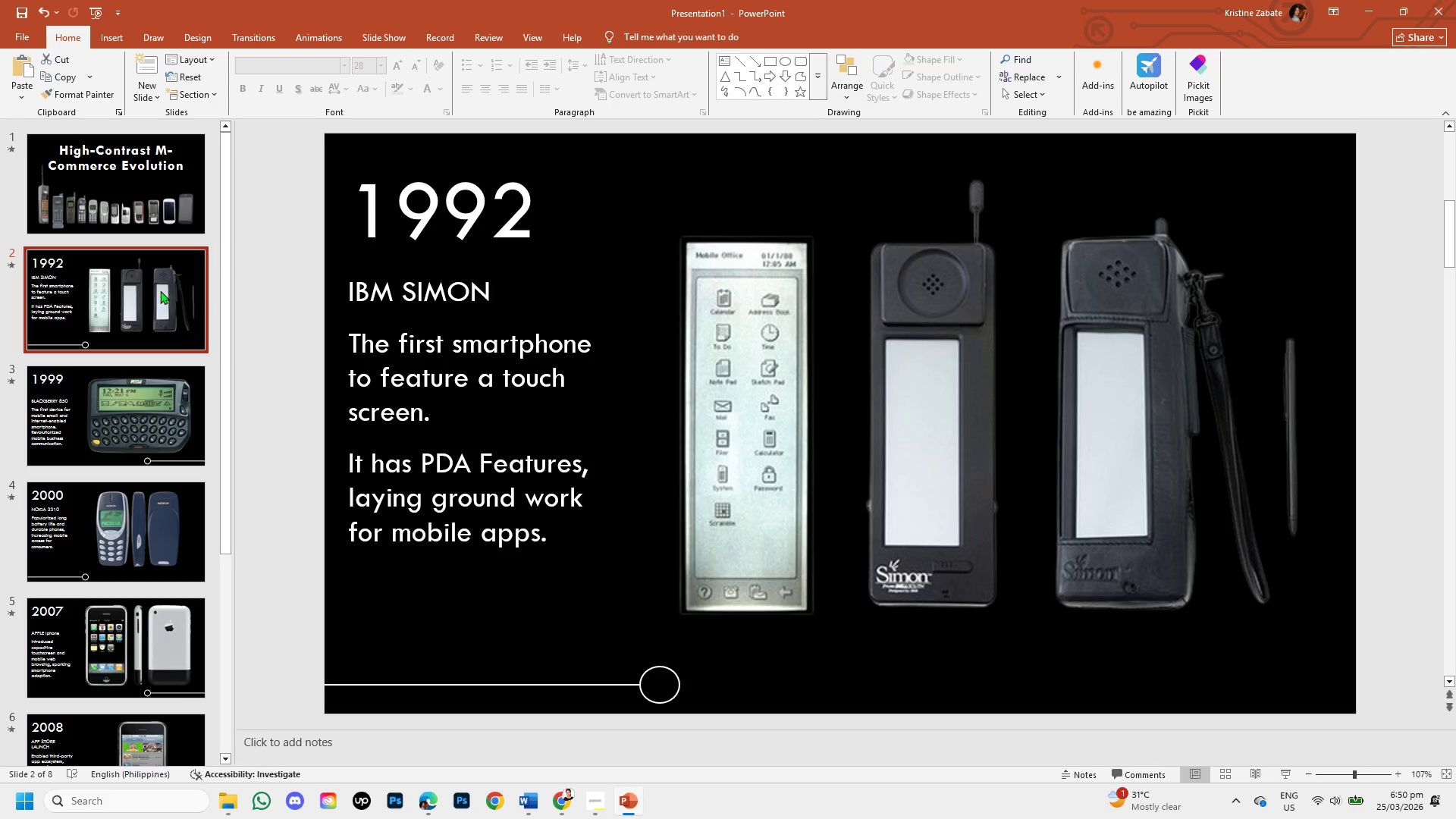 
left_click([149, 399])
 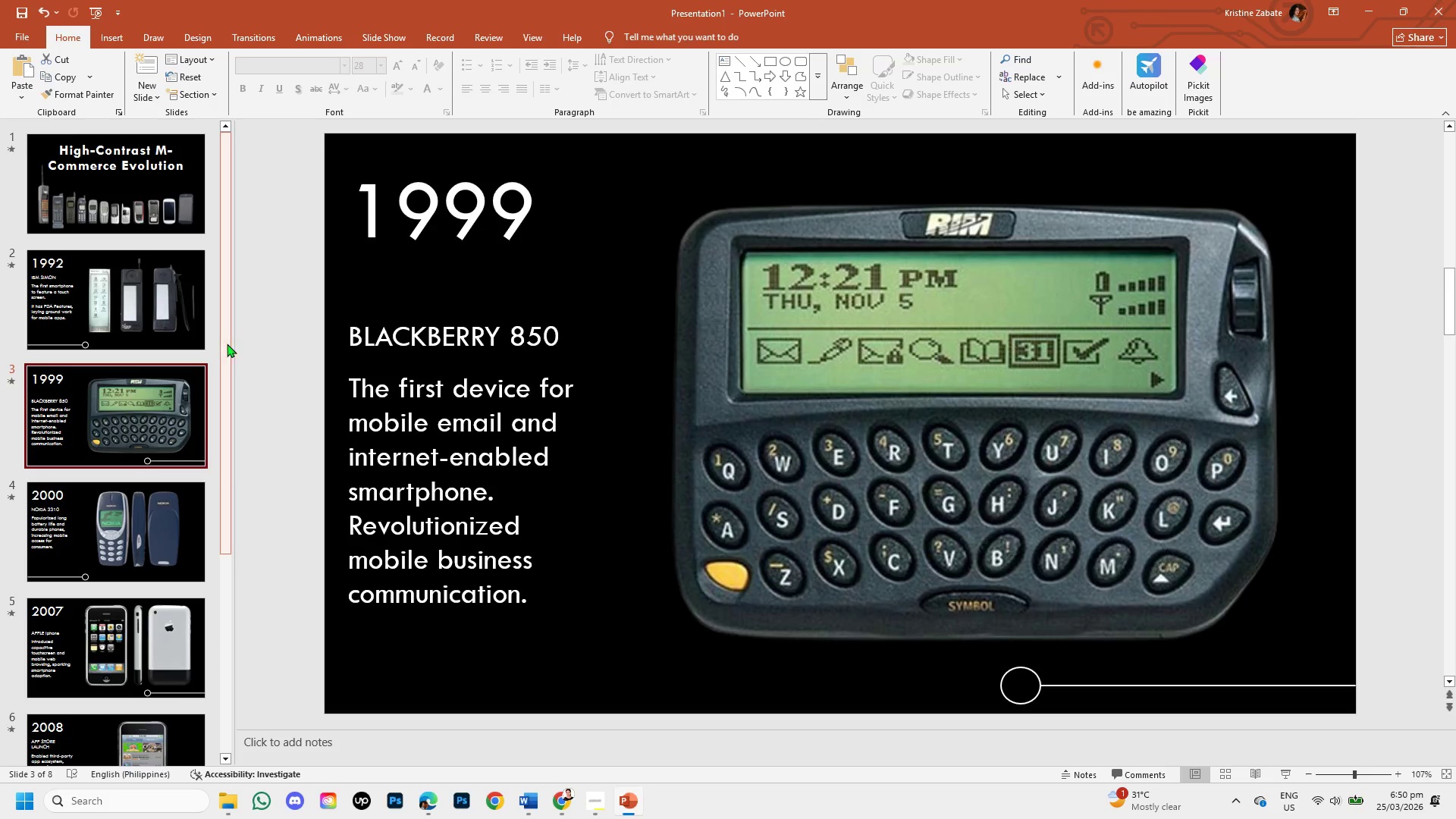 
left_click_drag(start_coordinate=[228, 344], to_coordinate=[223, 485])
 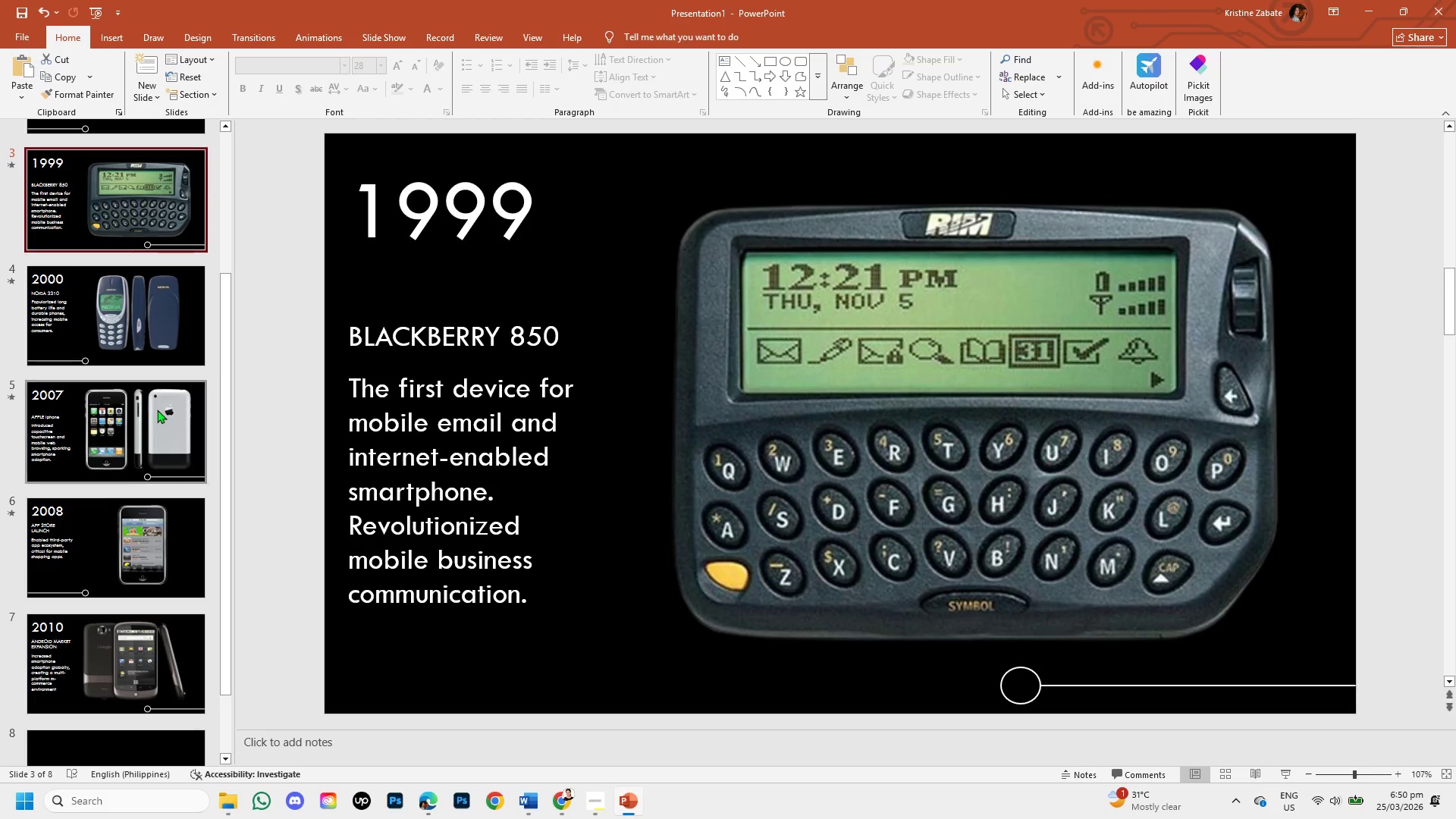 
left_click([157, 410])
 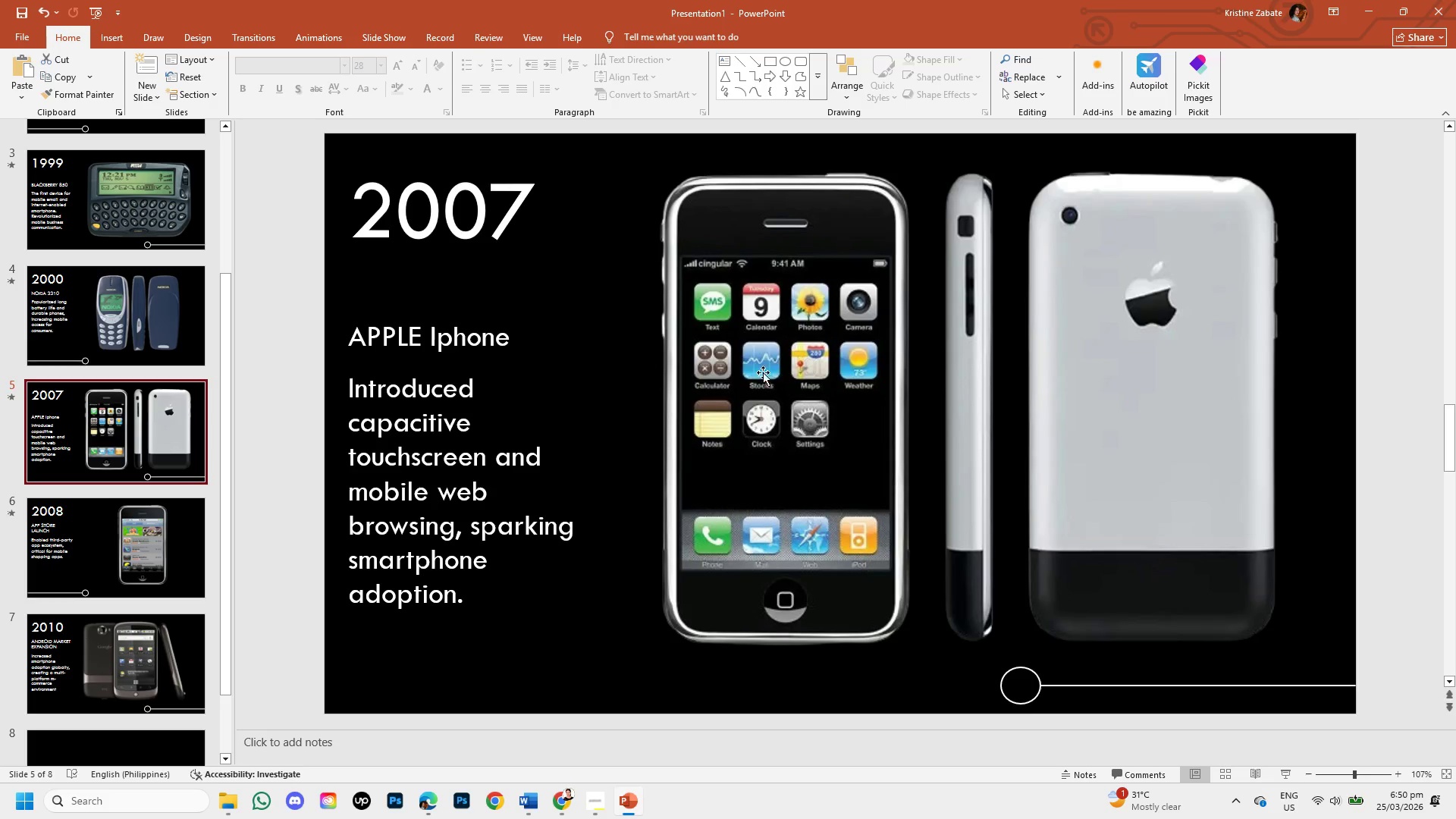 
left_click([833, 373])
 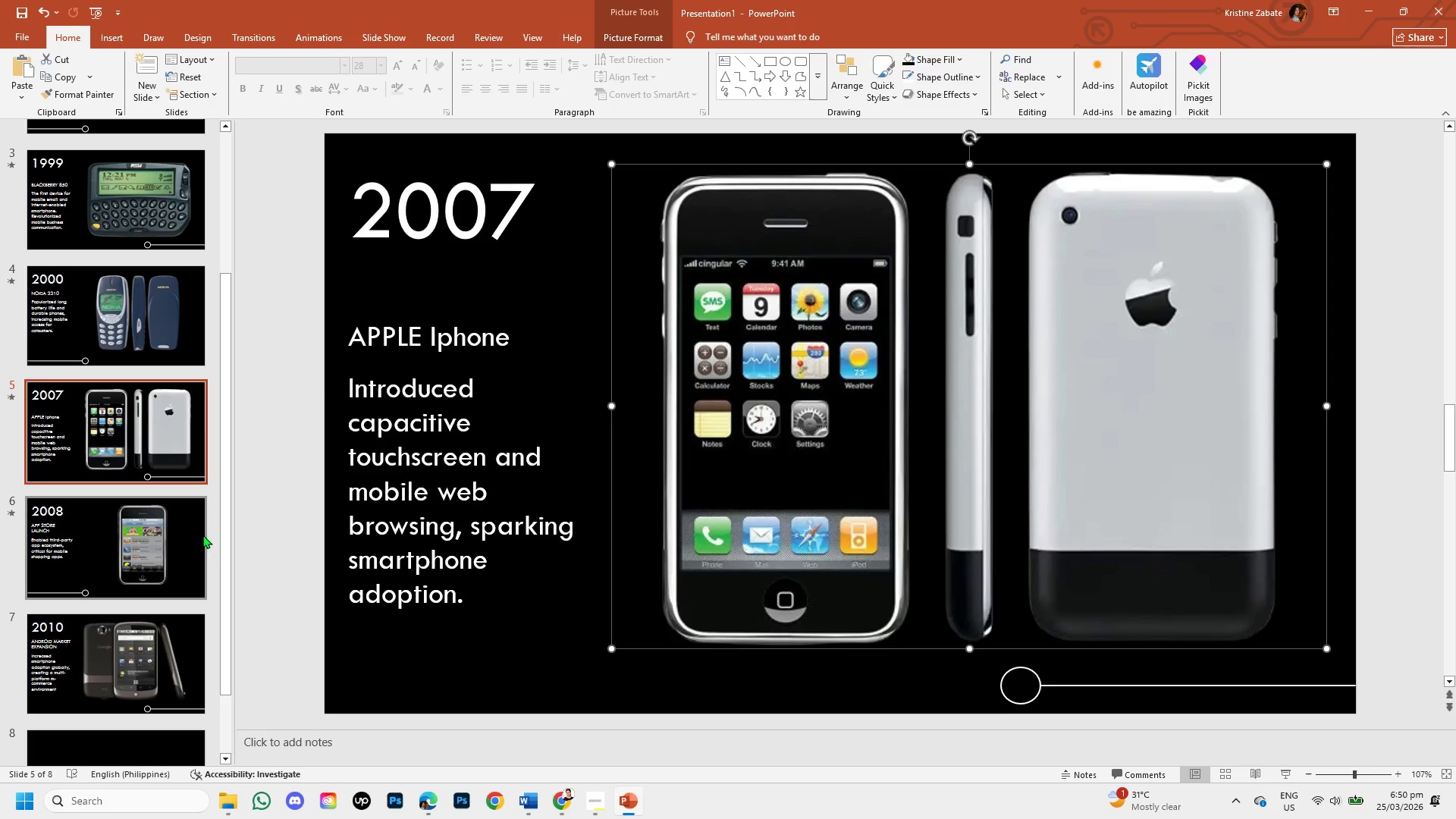 
left_click([180, 544])
 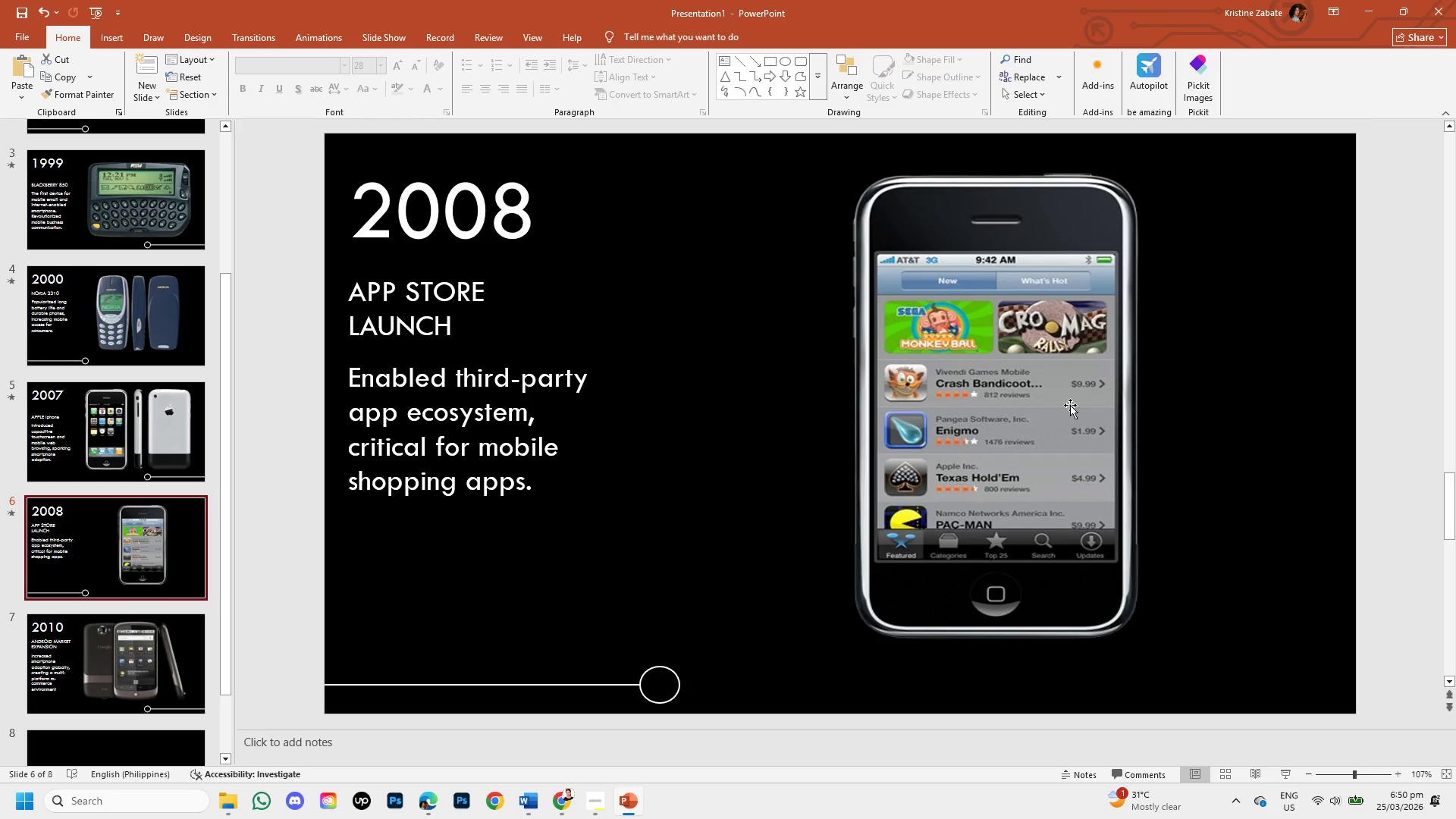 
left_click([1070, 405])
 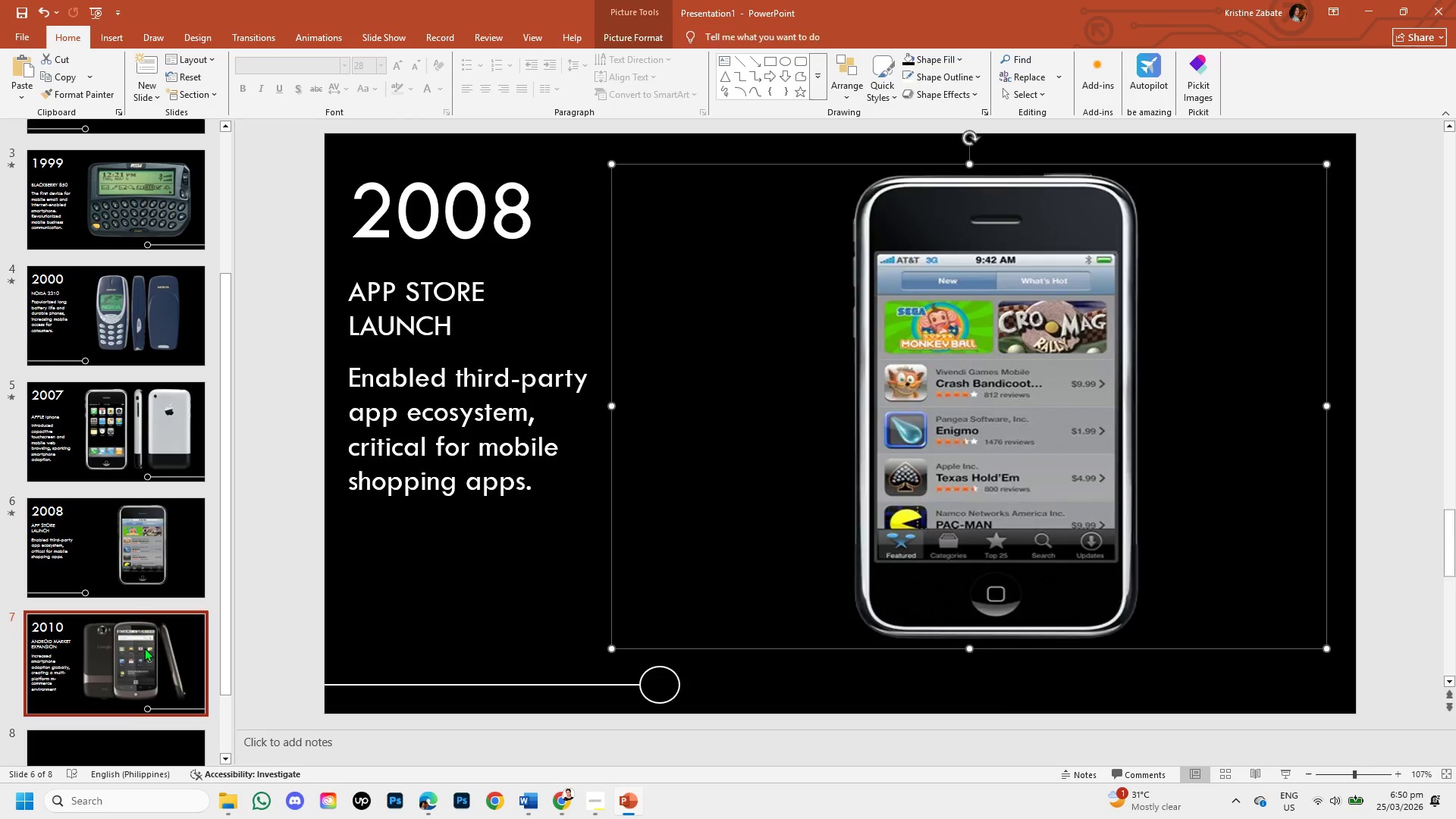 
left_click([896, 413])
 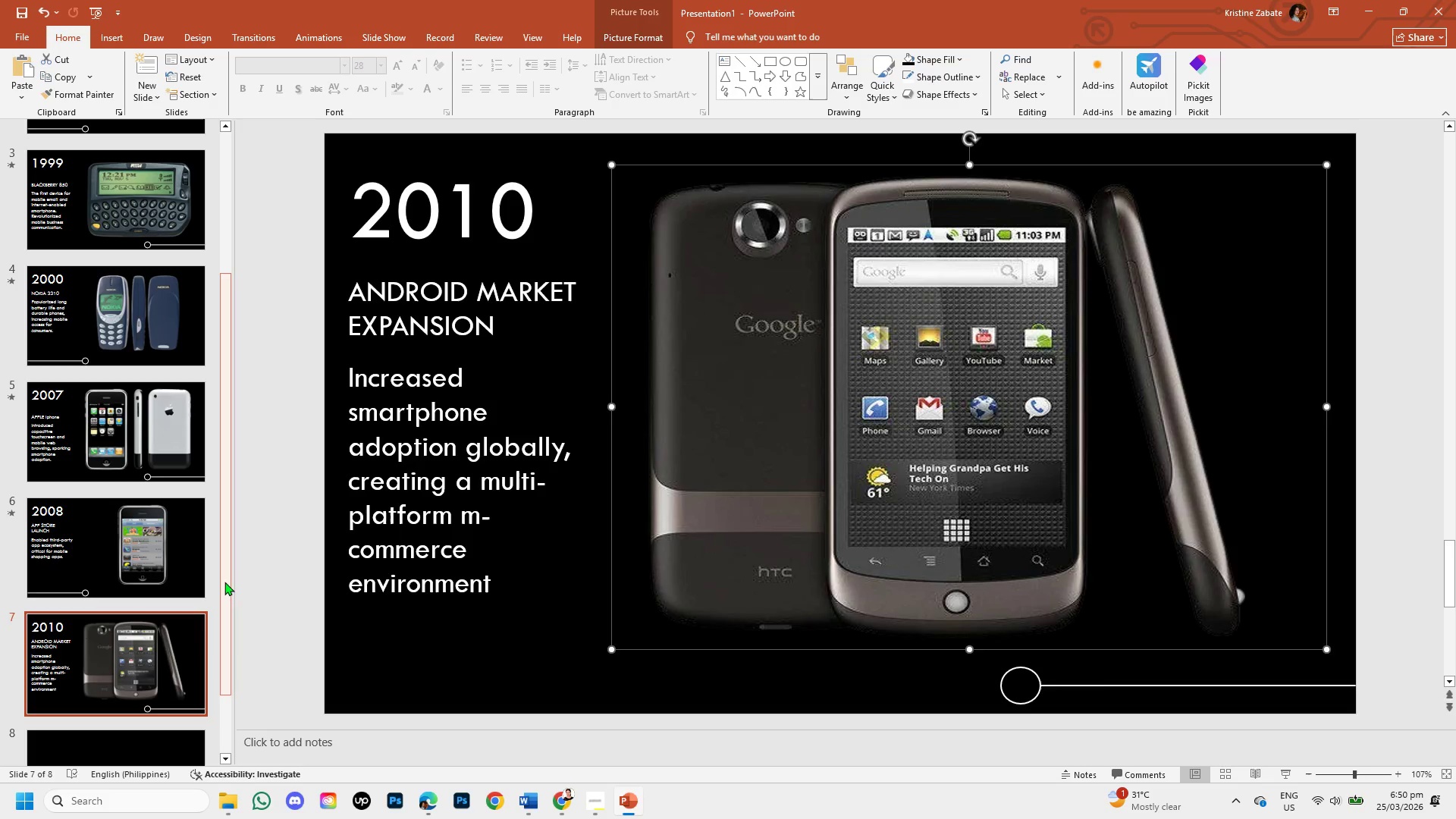 
left_click([153, 561])
 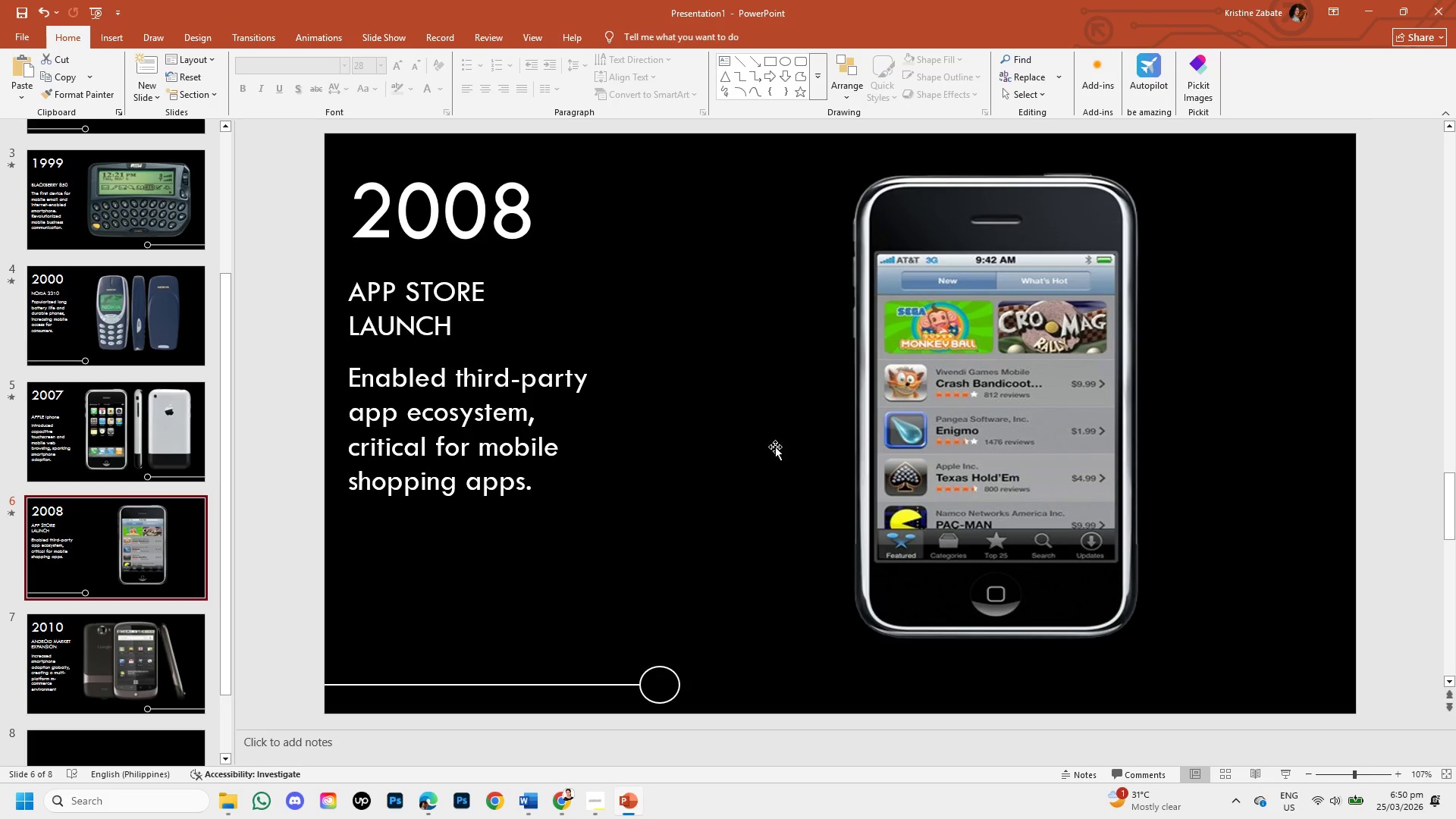 
left_click([808, 438])
 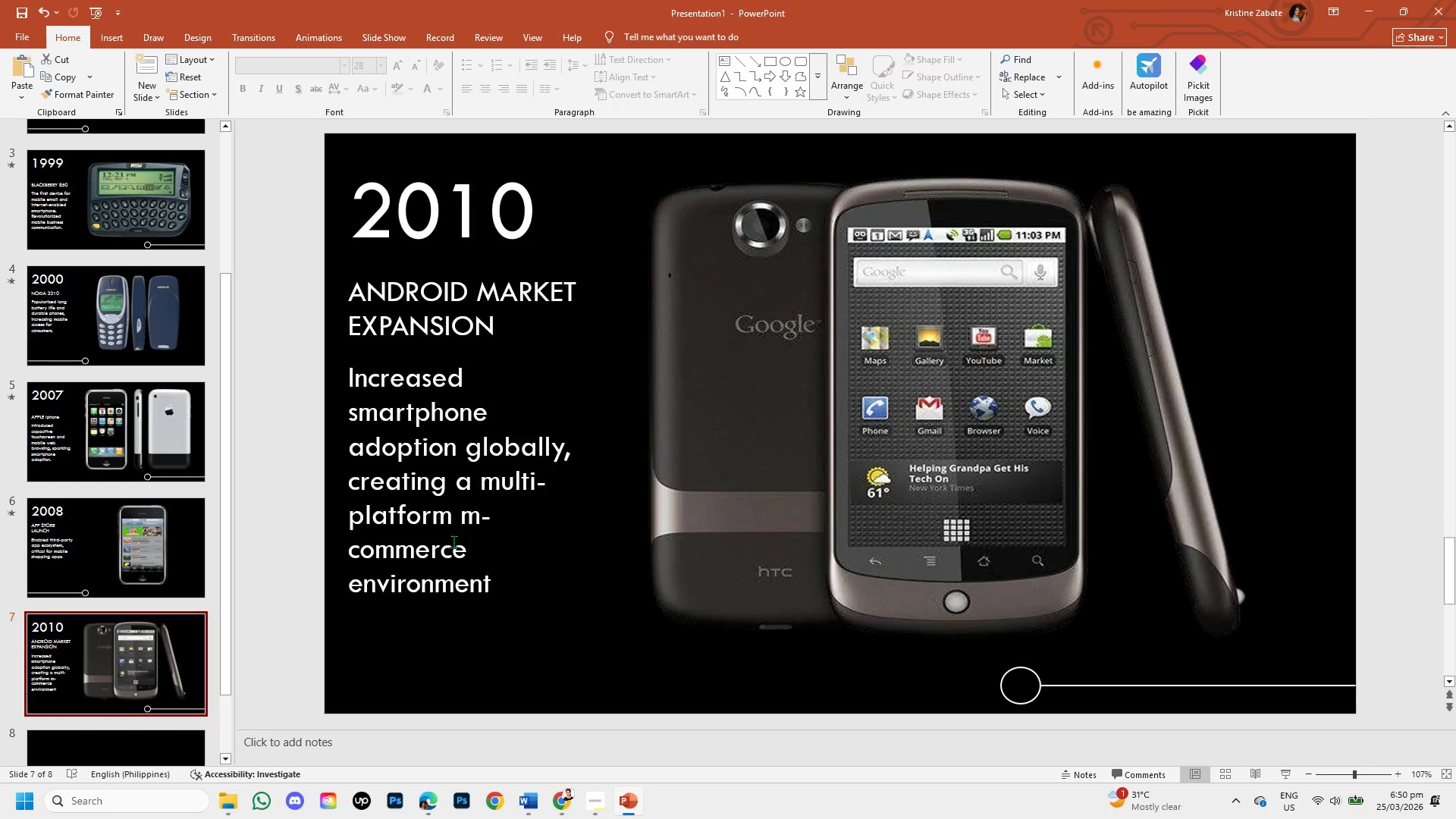 
left_click([621, 432])
 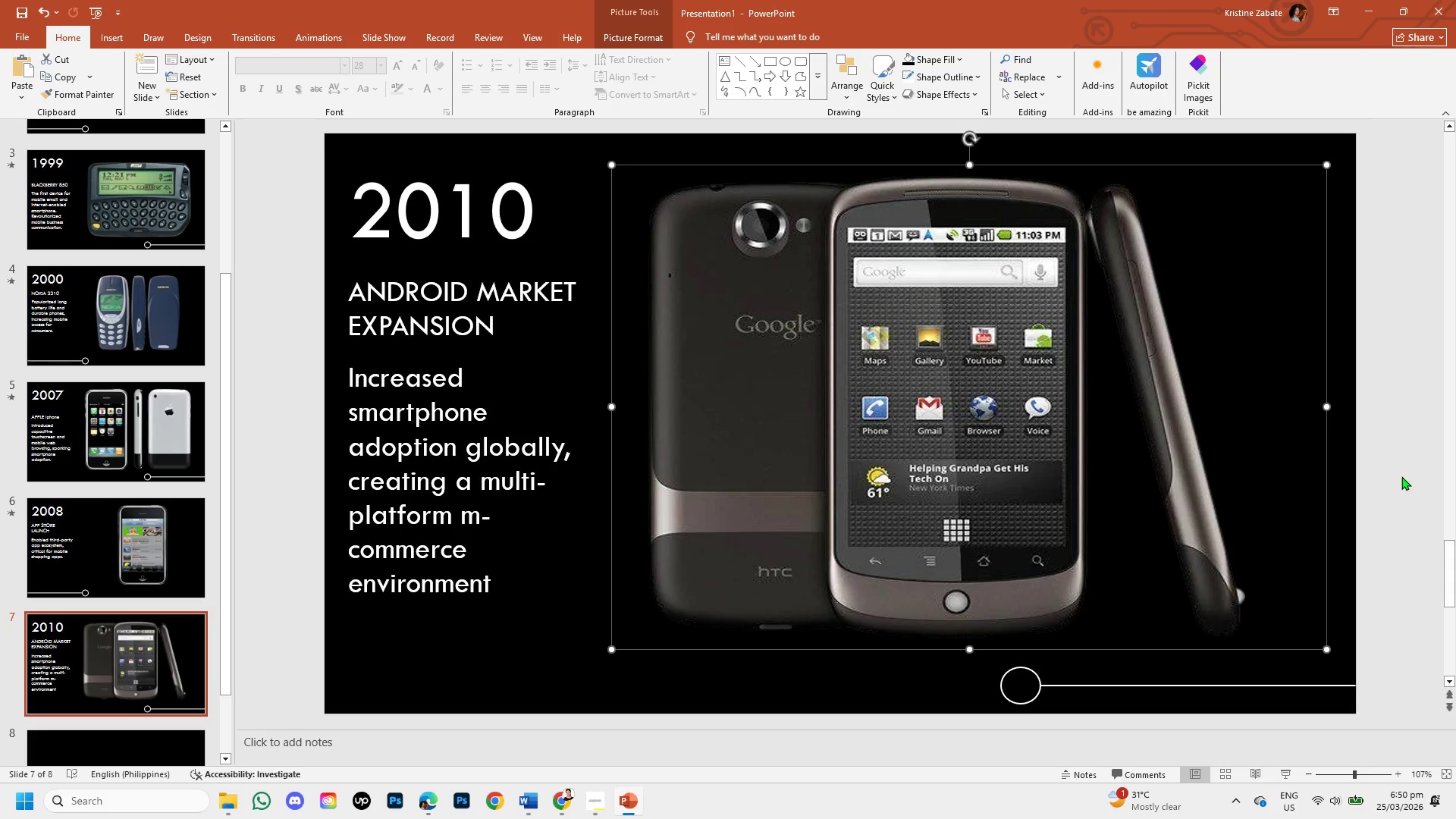 
left_click([1401, 476])
 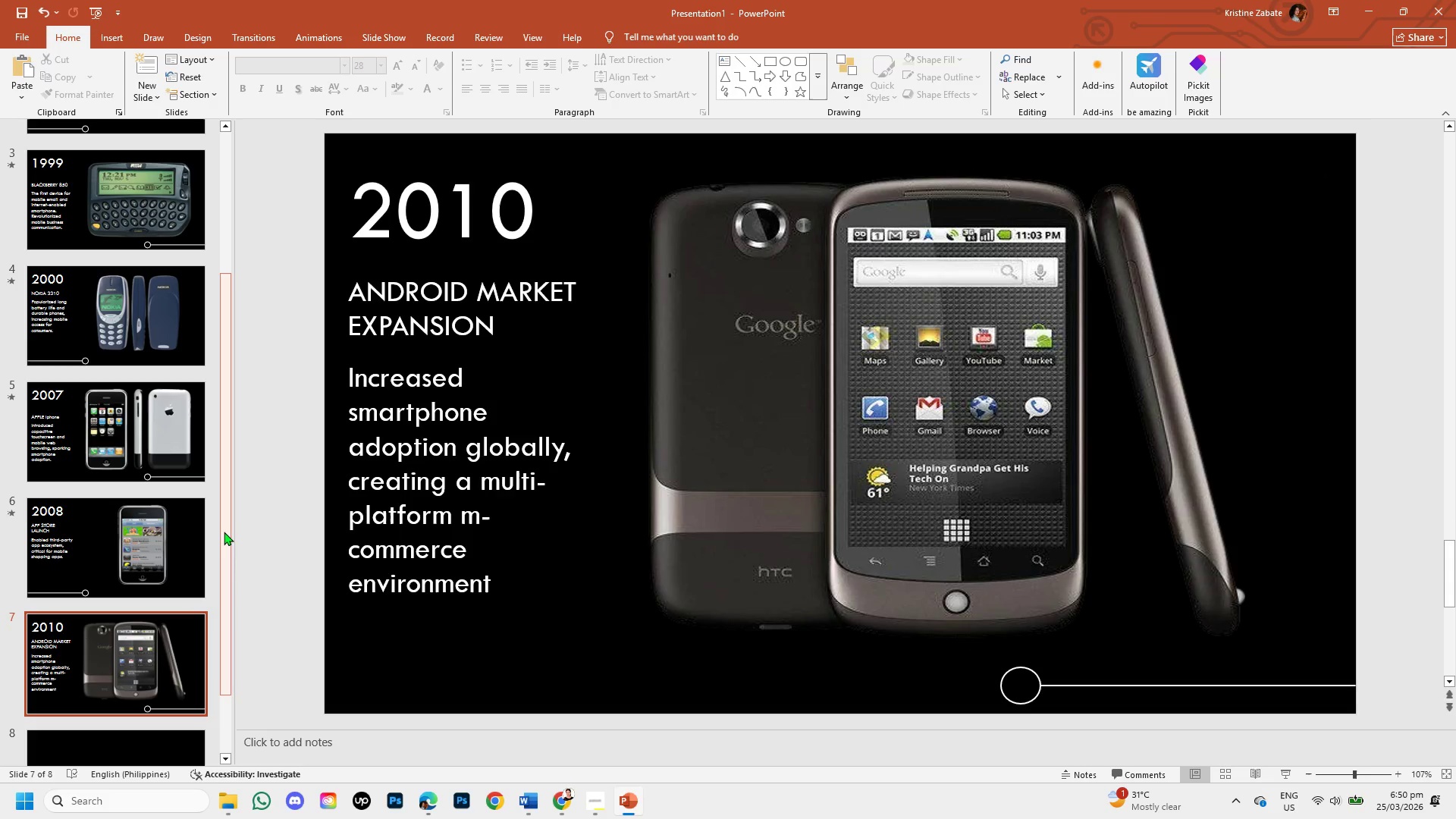 
left_click_drag(start_coordinate=[221, 533], to_coordinate=[183, 661])
 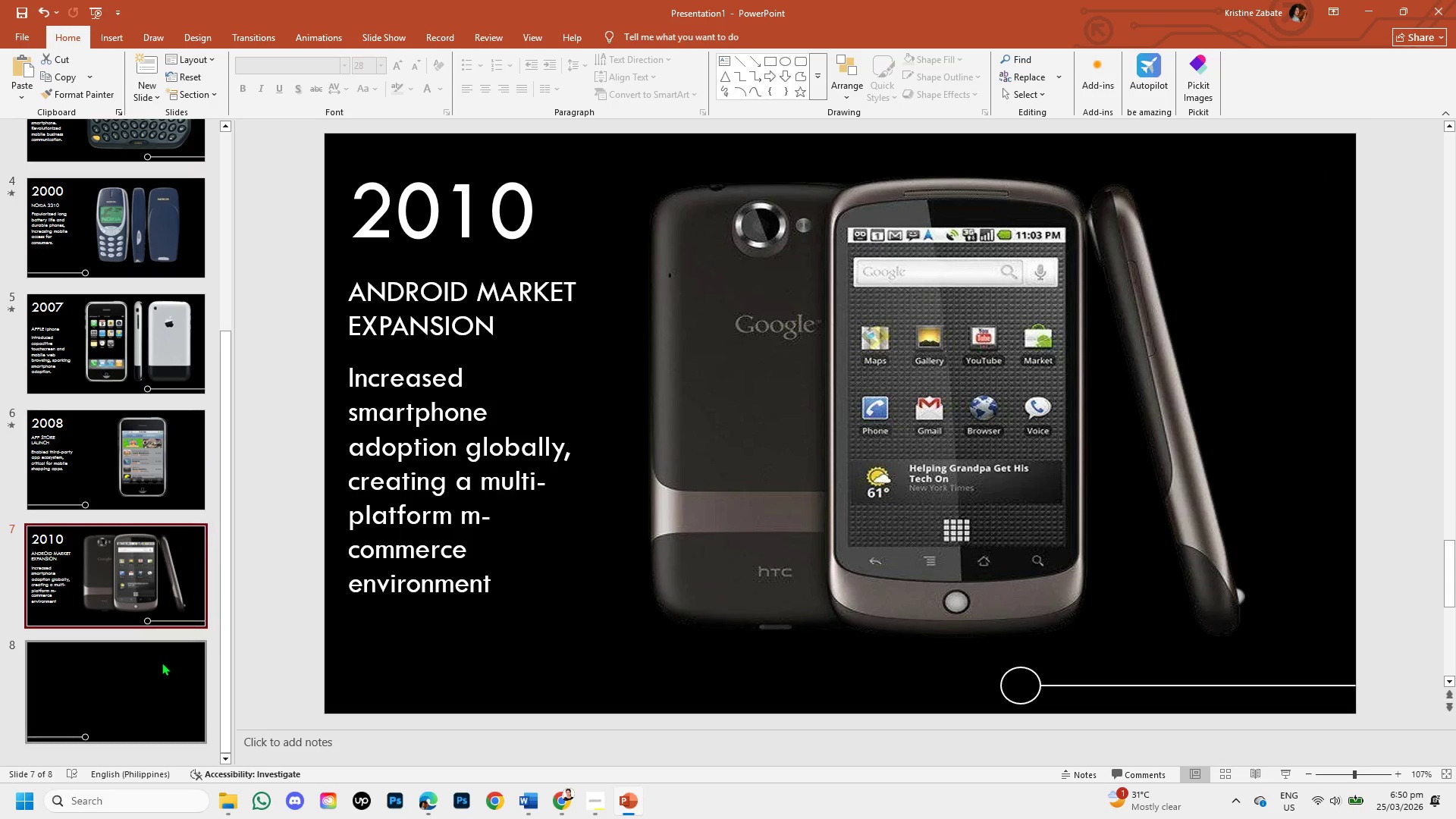 
left_click([162, 662])
 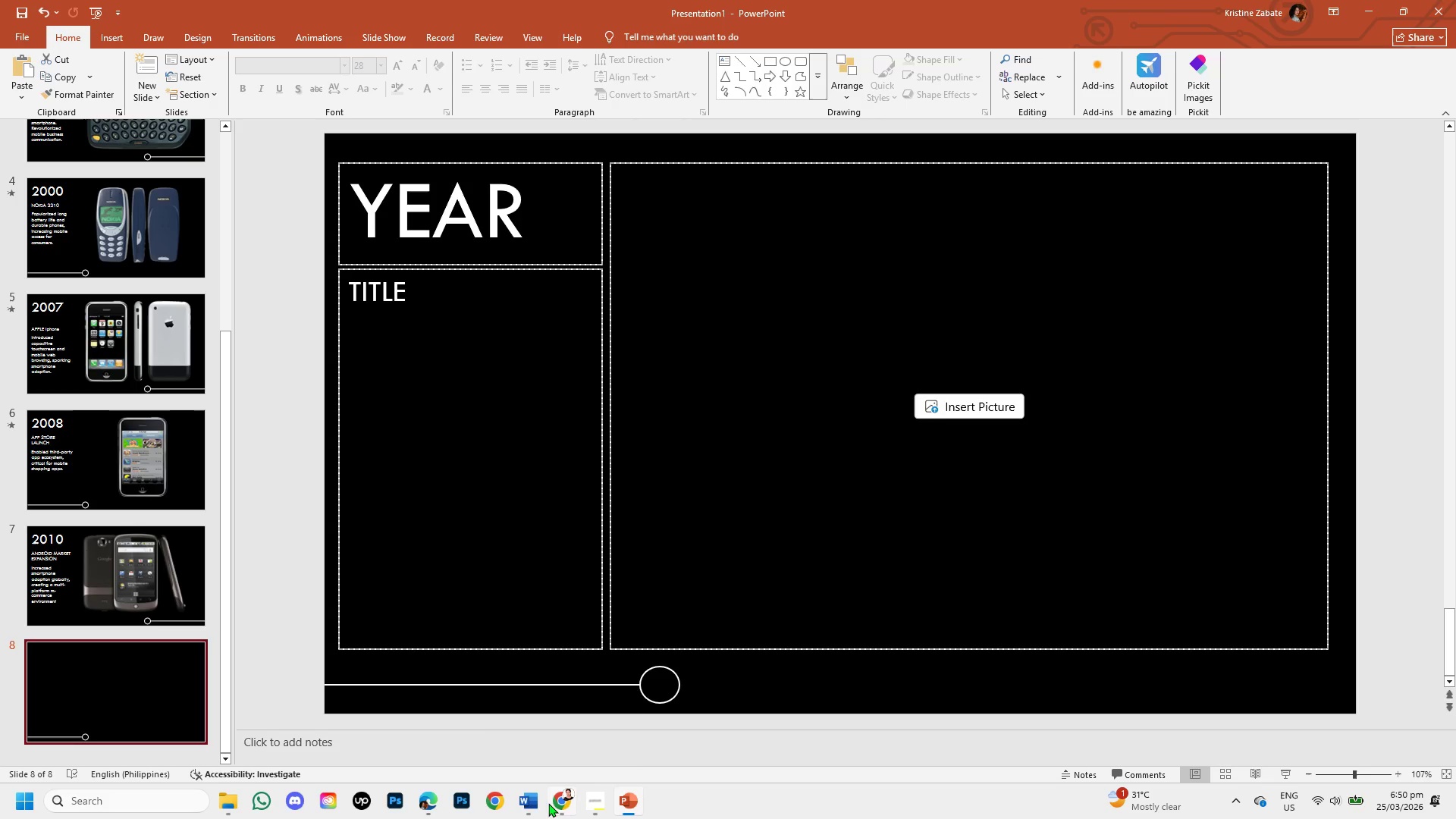 
left_click([587, 812])